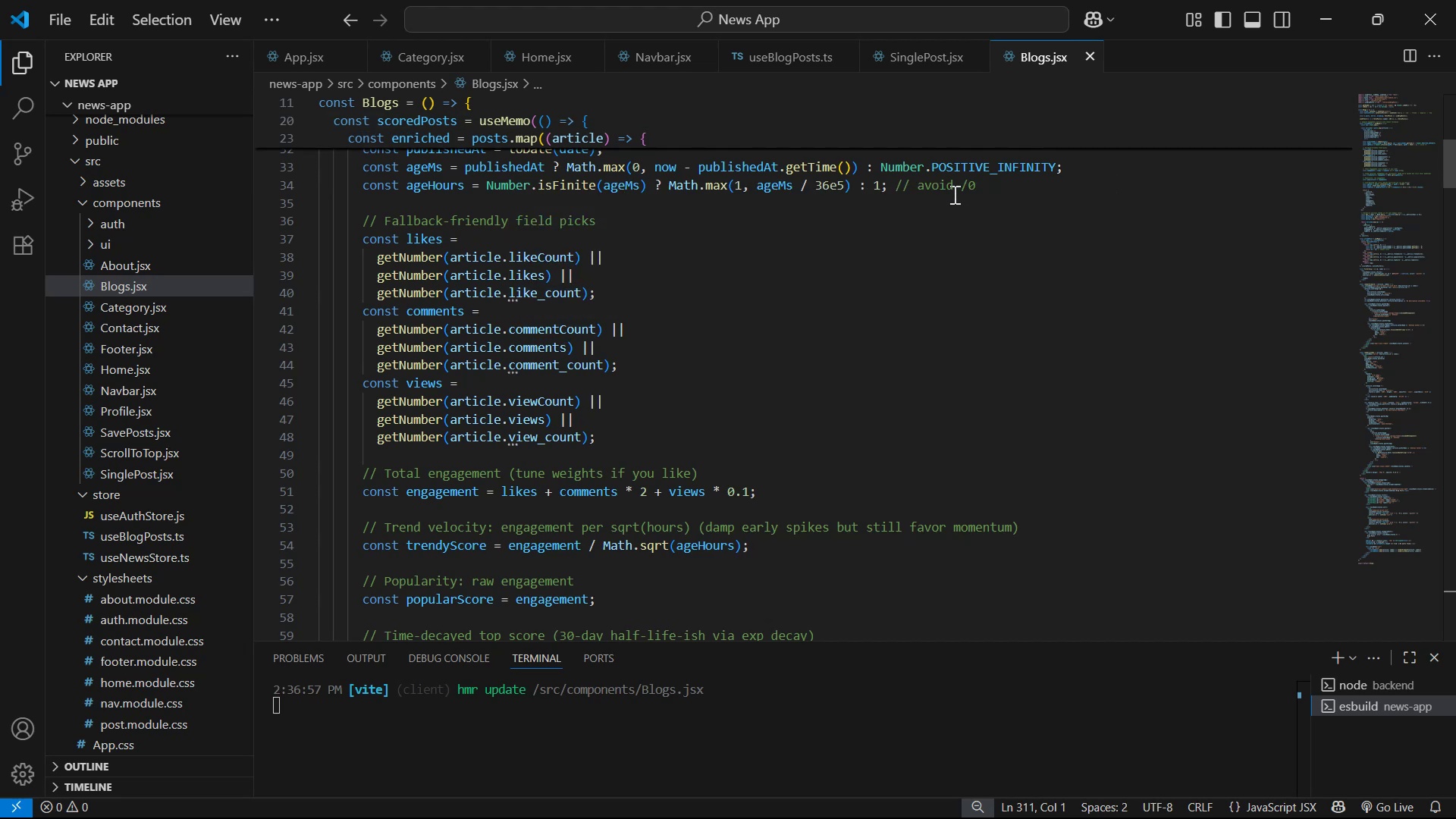 
scroll: coordinate [939, 200], scroll_direction: down, amount: 2.0
 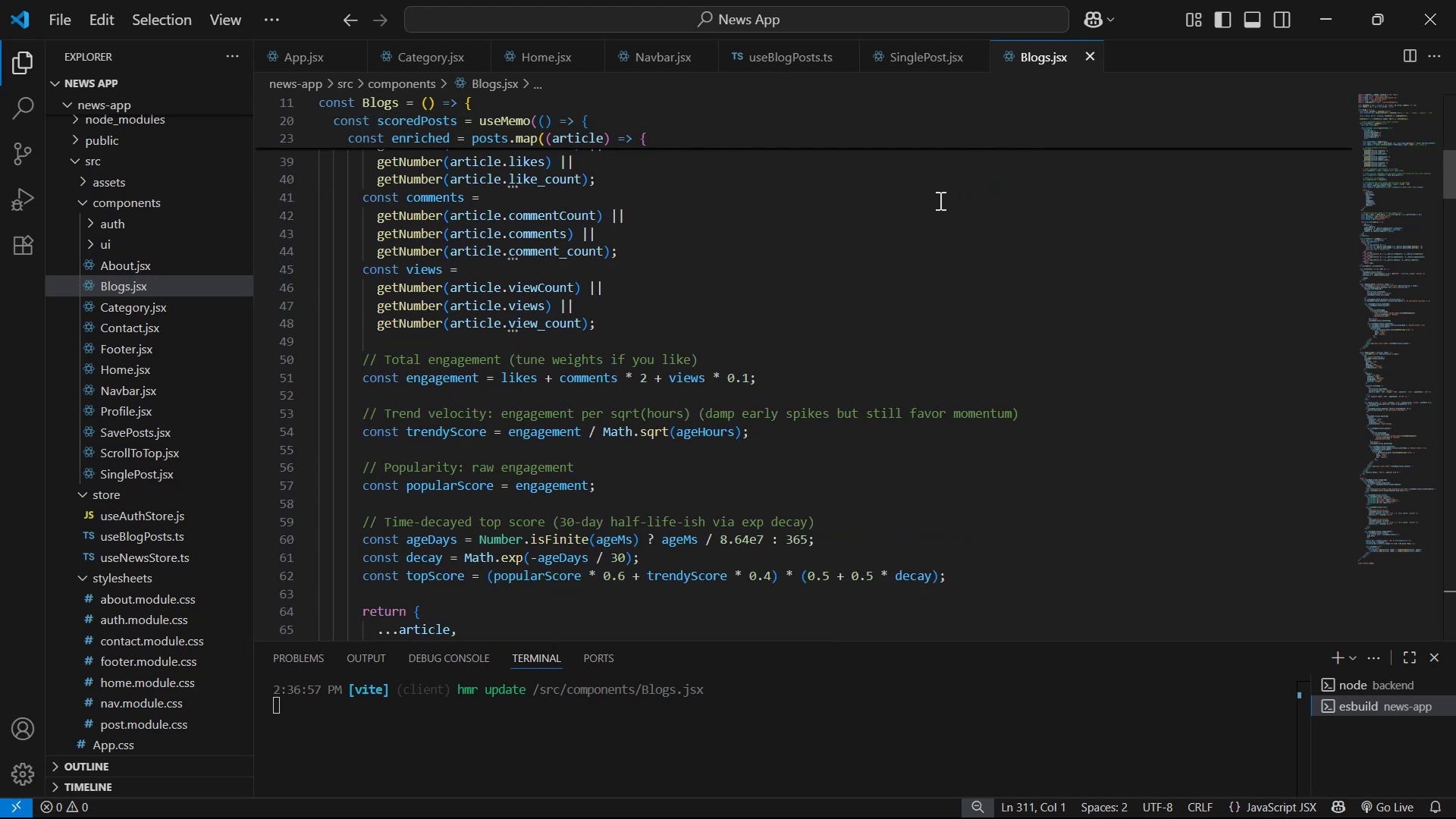 
scroll: coordinate [939, 200], scroll_direction: up, amount: 2.0
 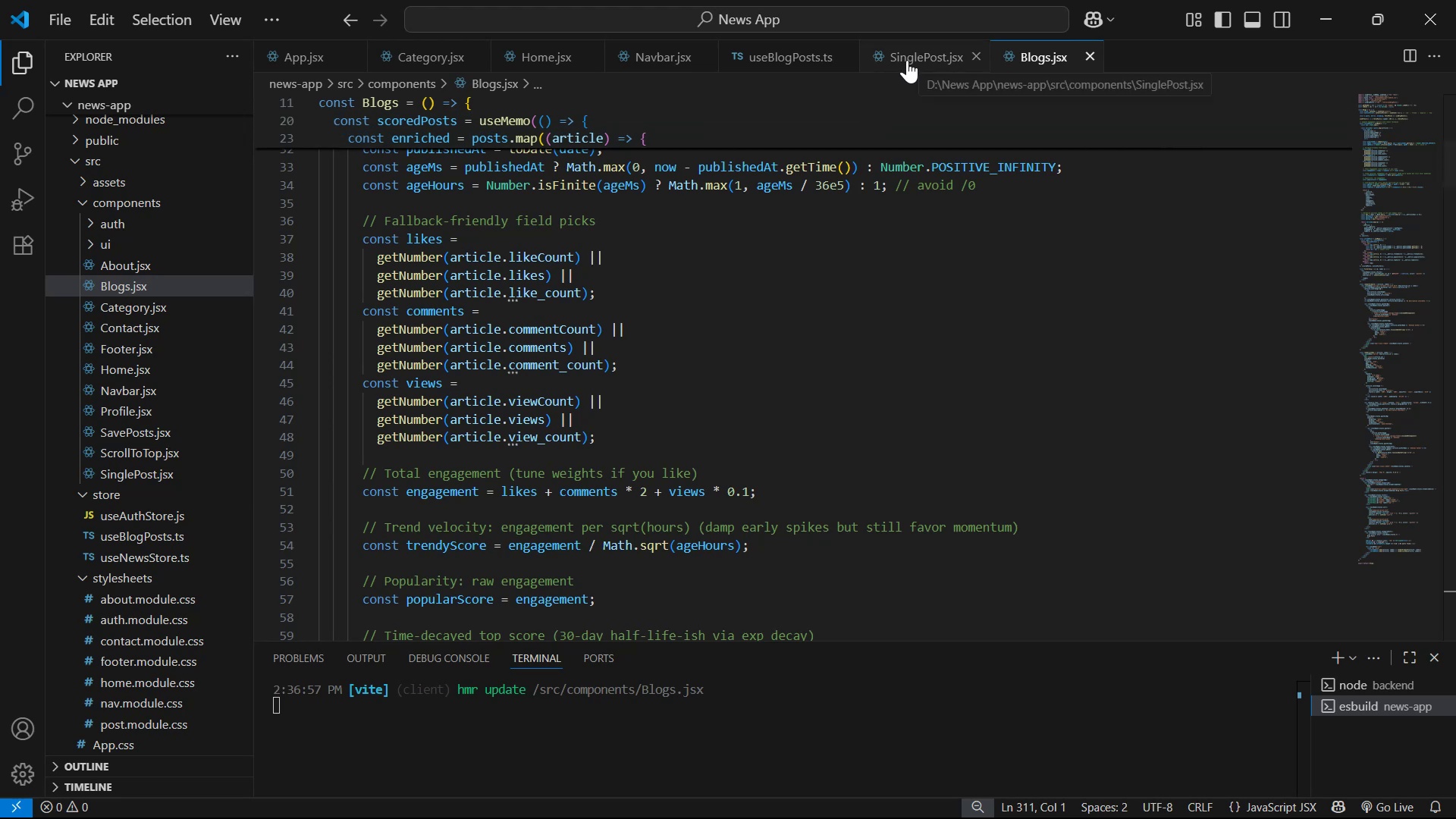 
left_click([803, 69])
 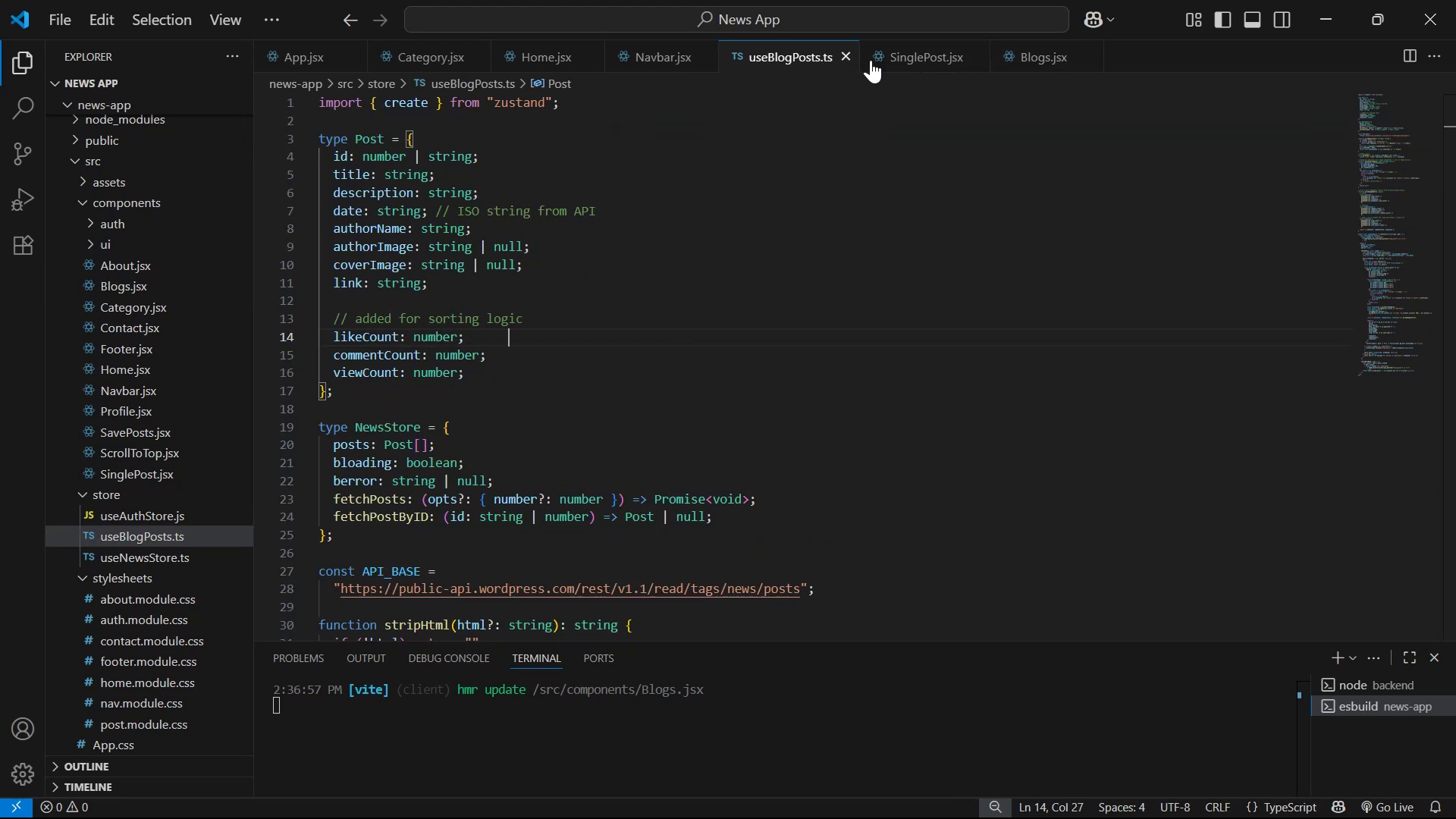 
left_click([1068, 46])
 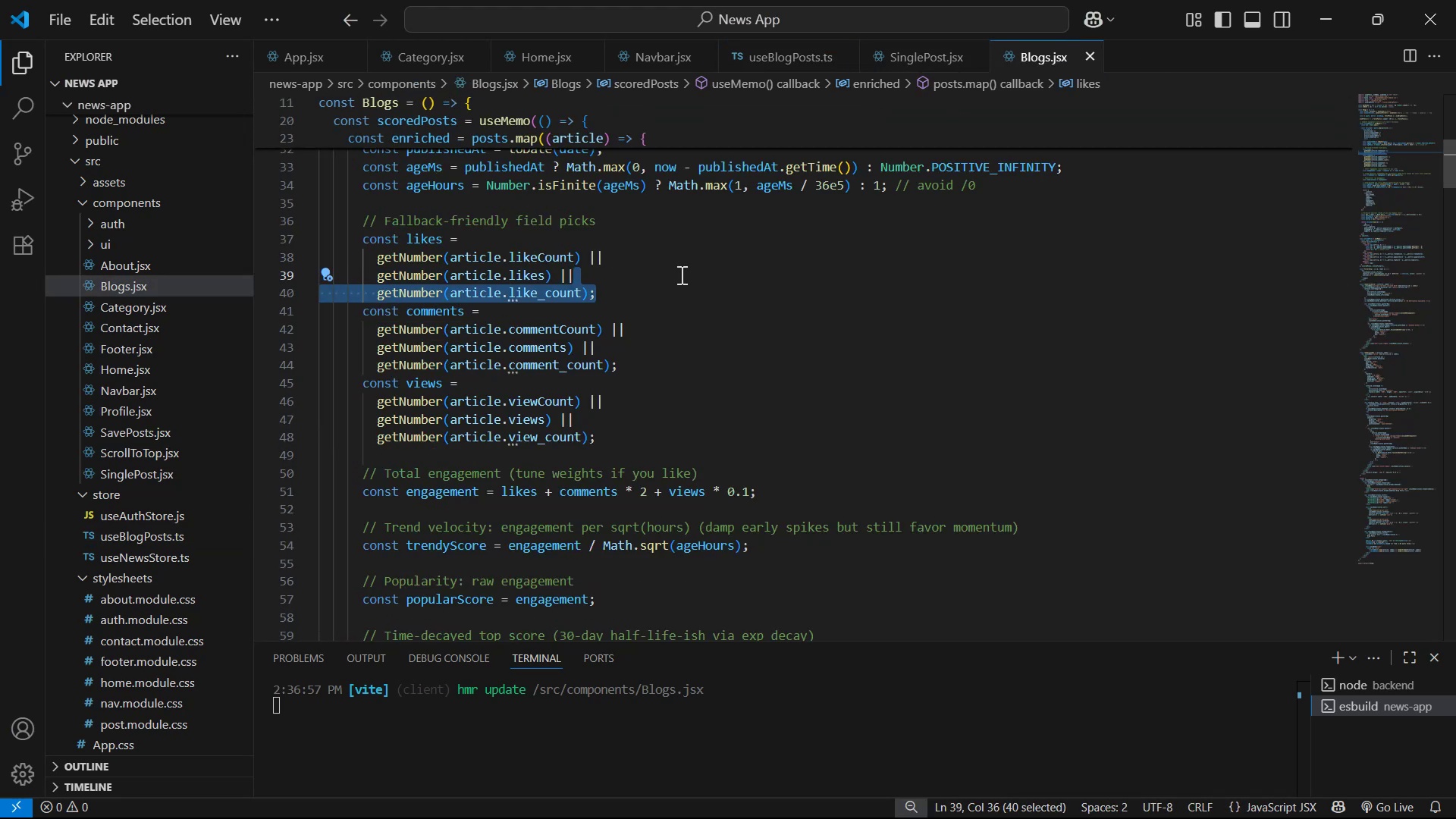 
key(Backspace)
 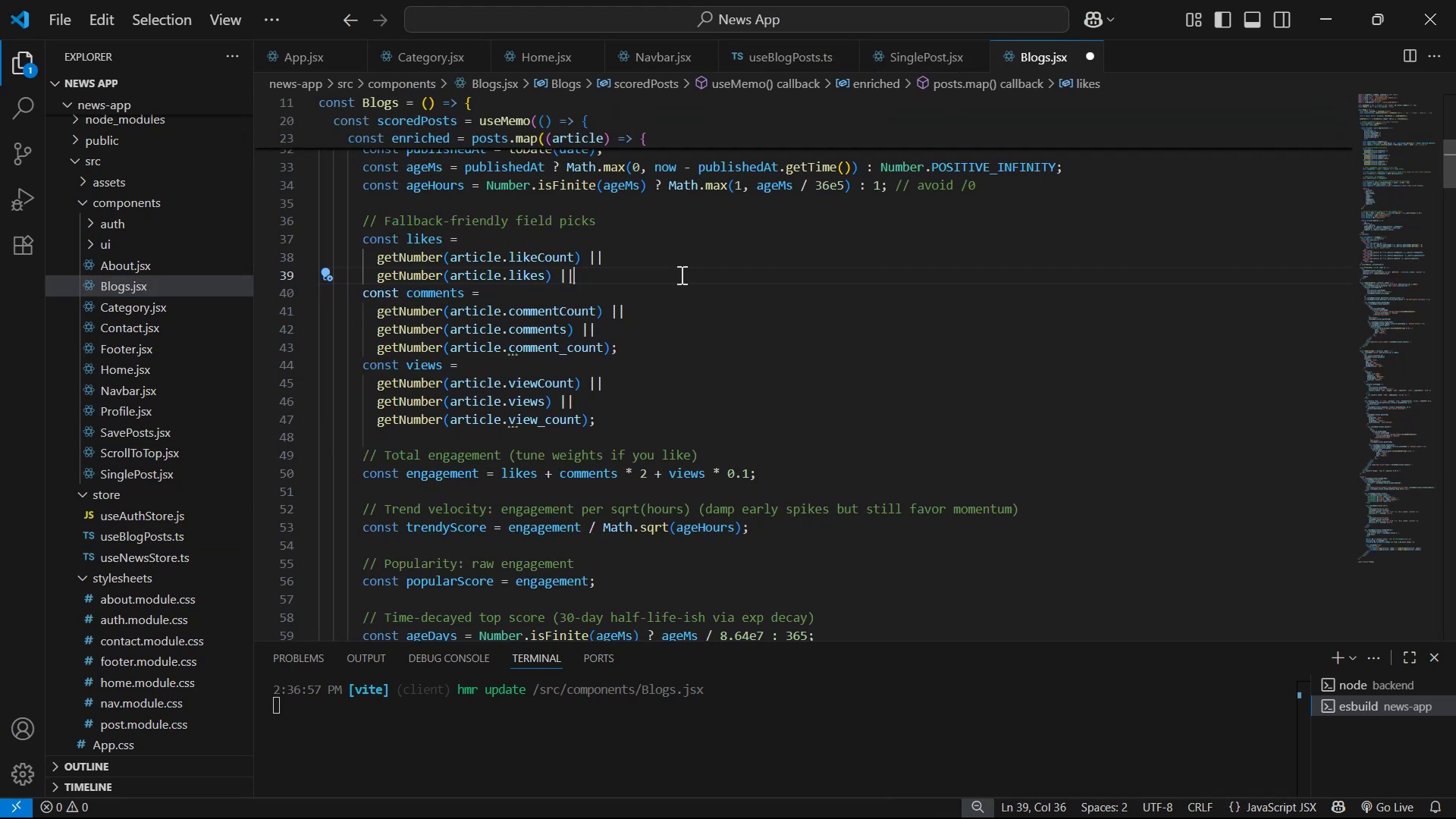 
key(Backspace)
 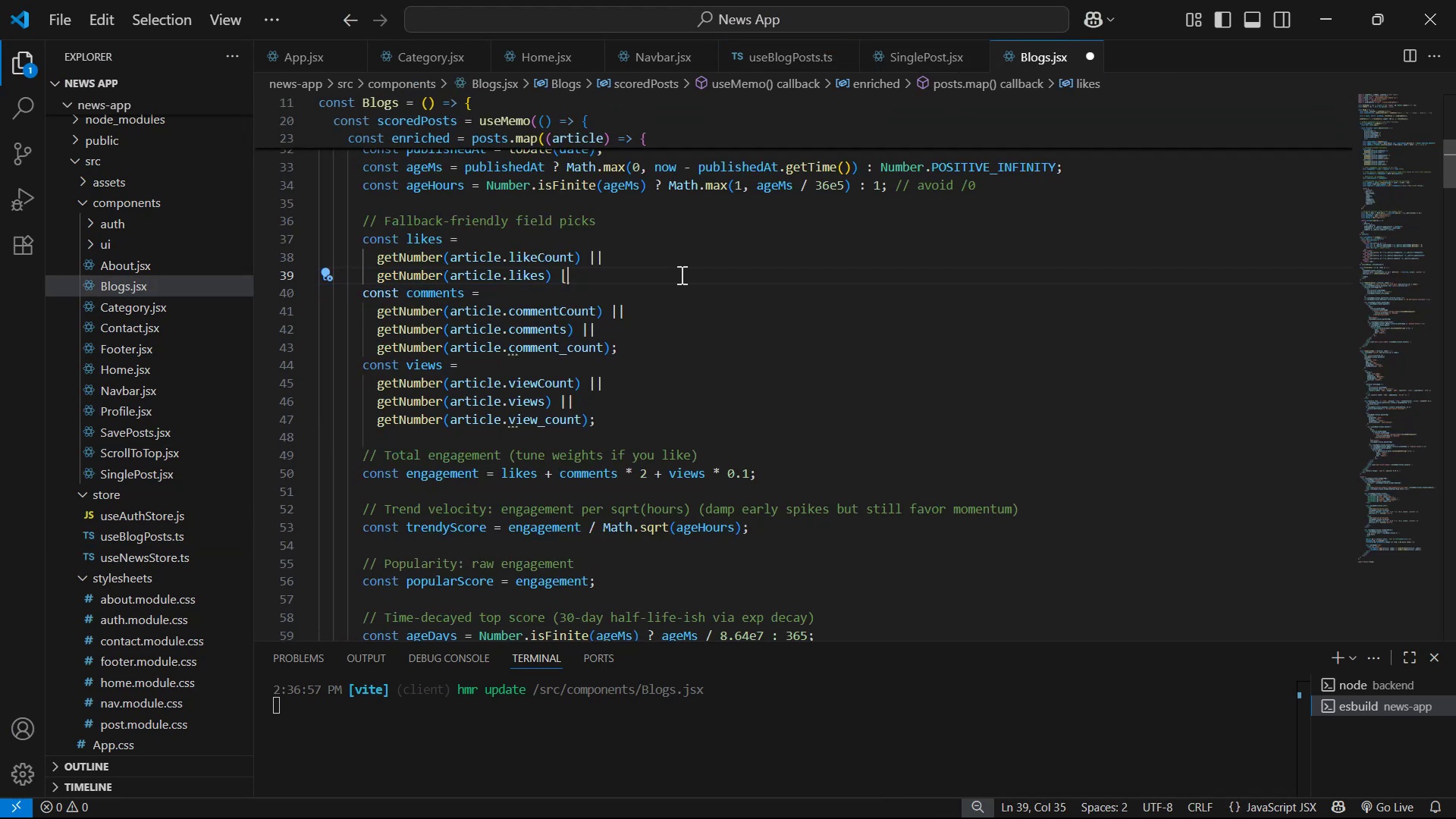 
key(Backspace)
 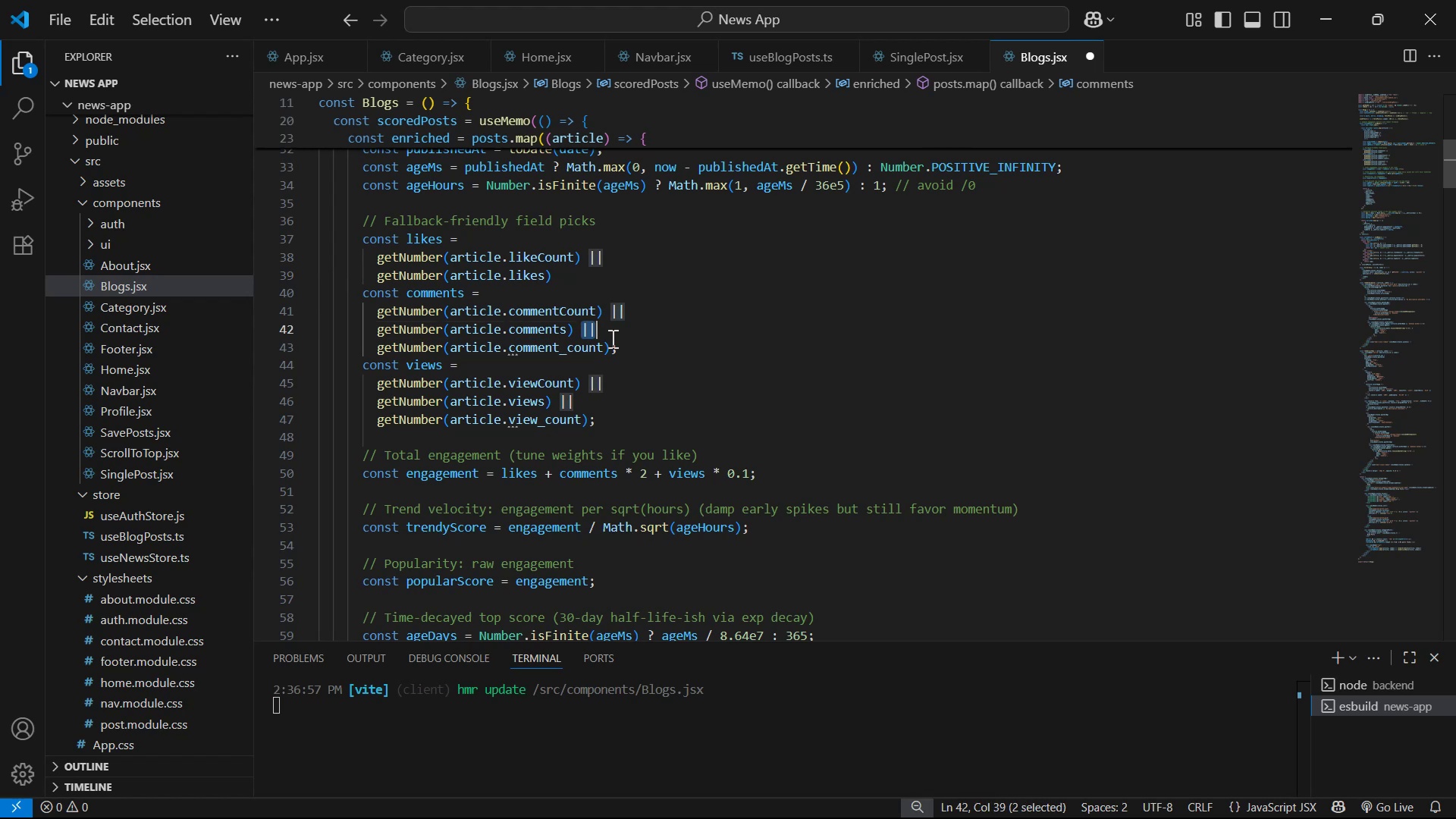 
key(Backspace)
 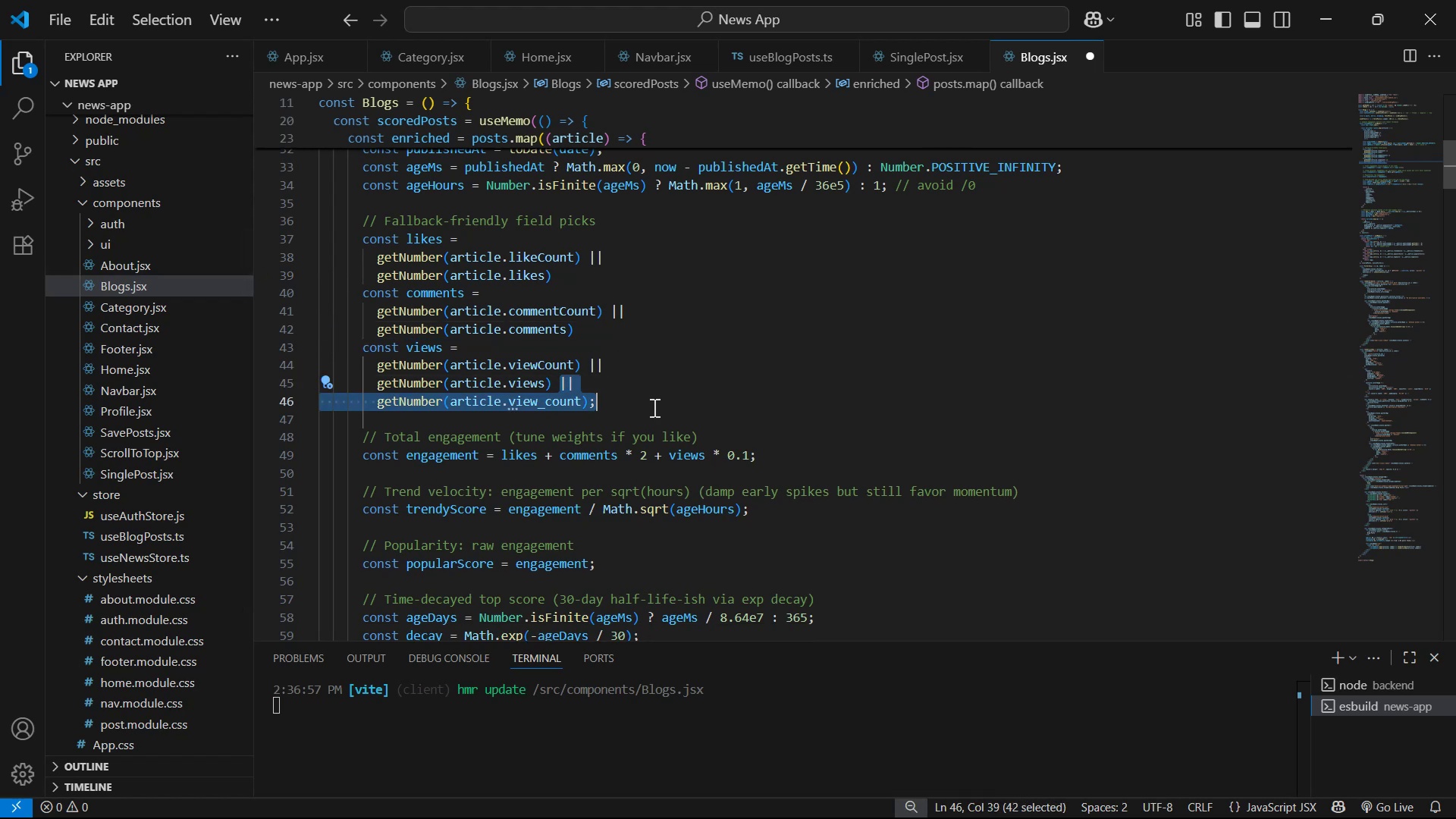 
key(Backspace)
 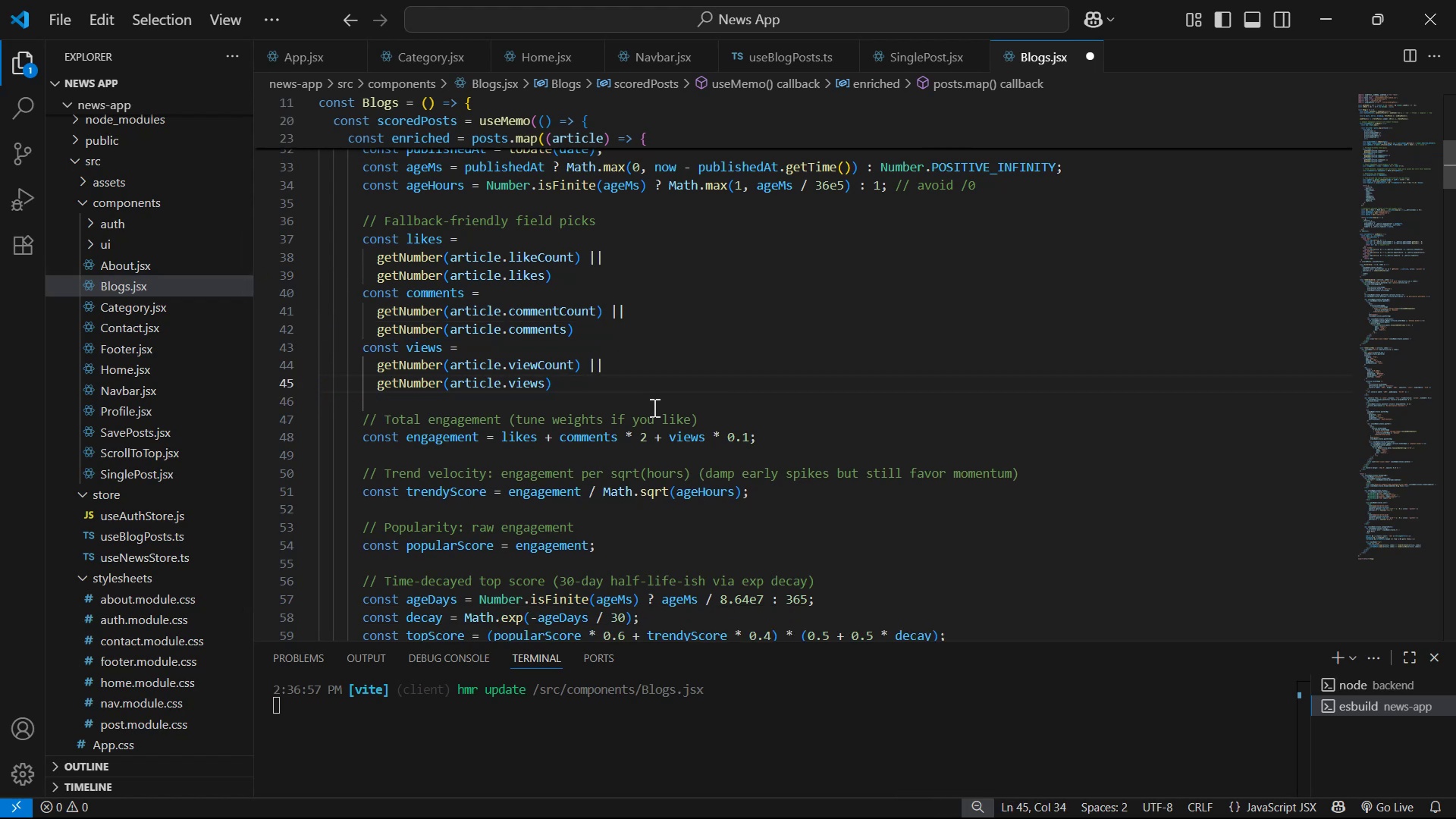 
scroll: coordinate [639, 507], scroll_direction: down, amount: 13.0
 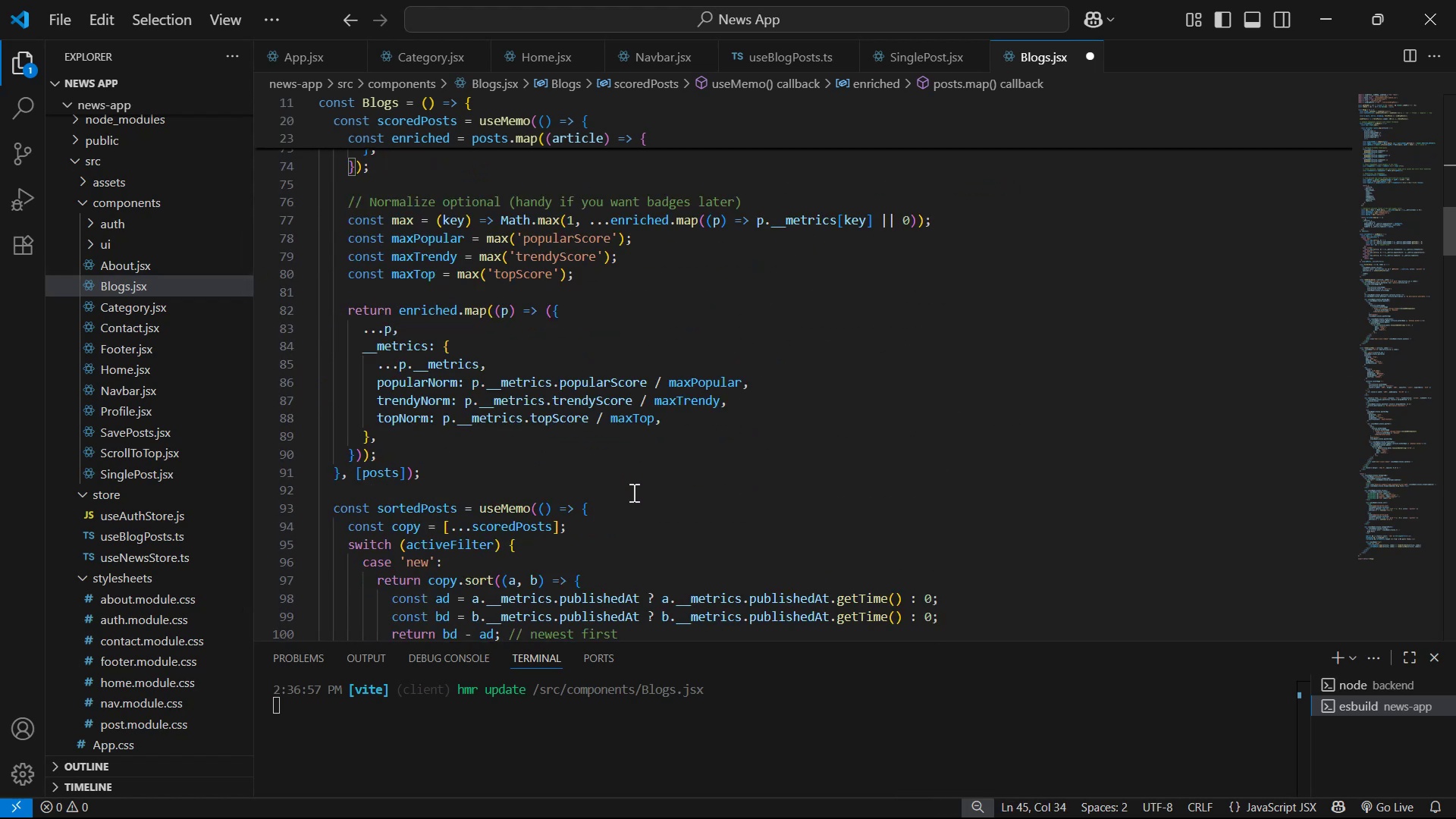 
scroll: coordinate [623, 500], scroll_direction: up, amount: 25.0
 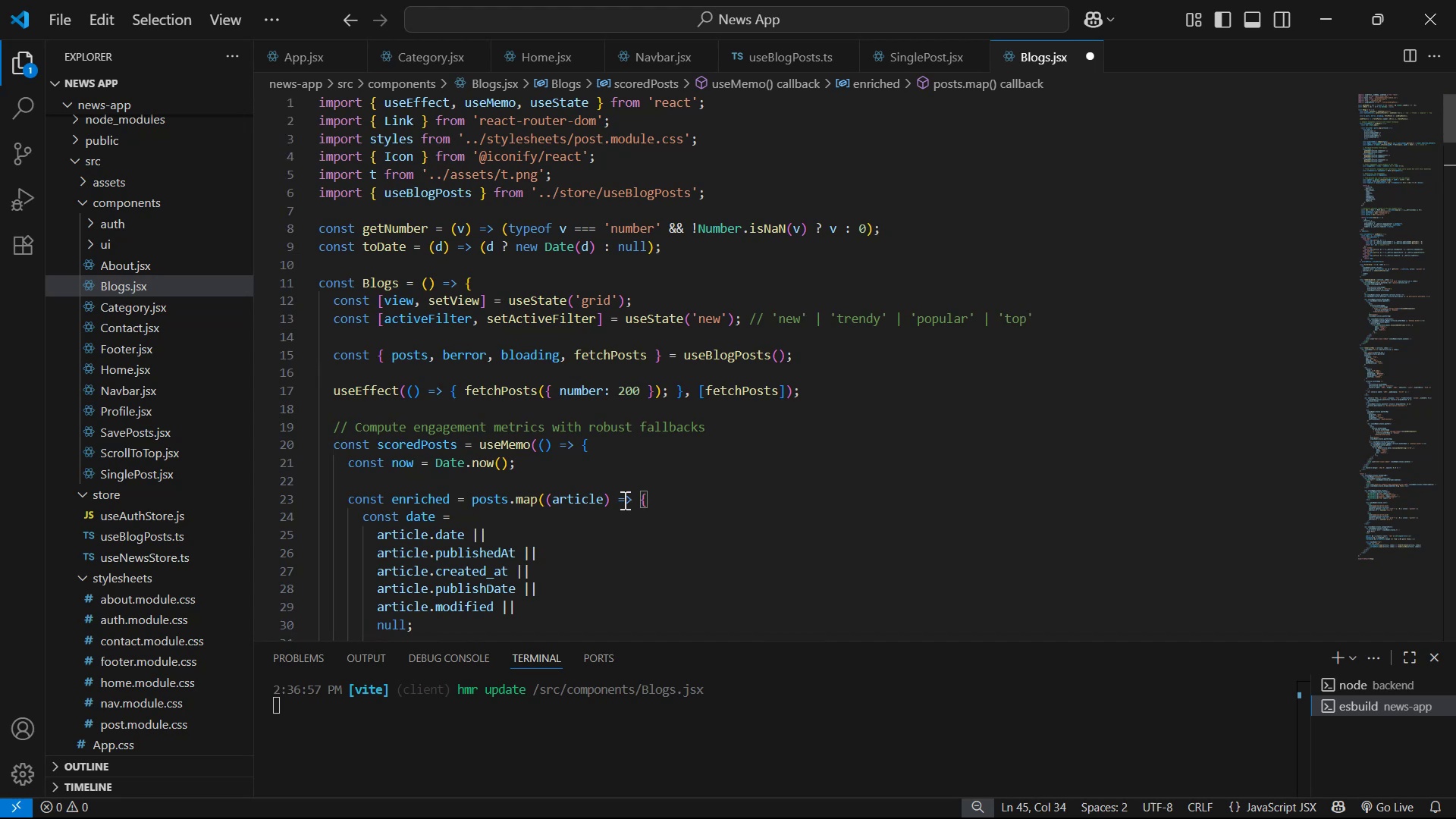 
scroll: coordinate [814, 426], scroll_direction: down, amount: 90.0
 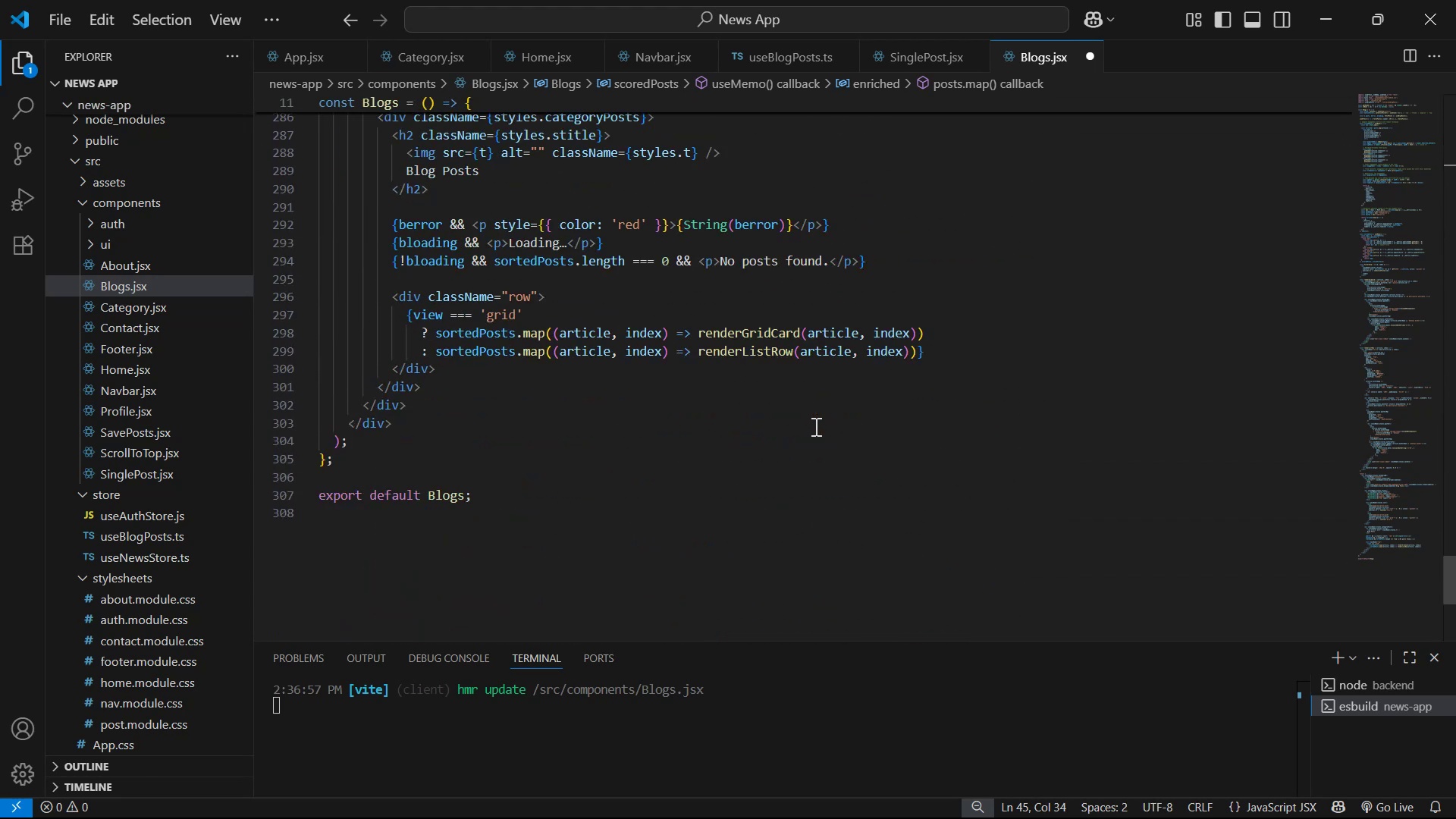 
key(Control+S)
 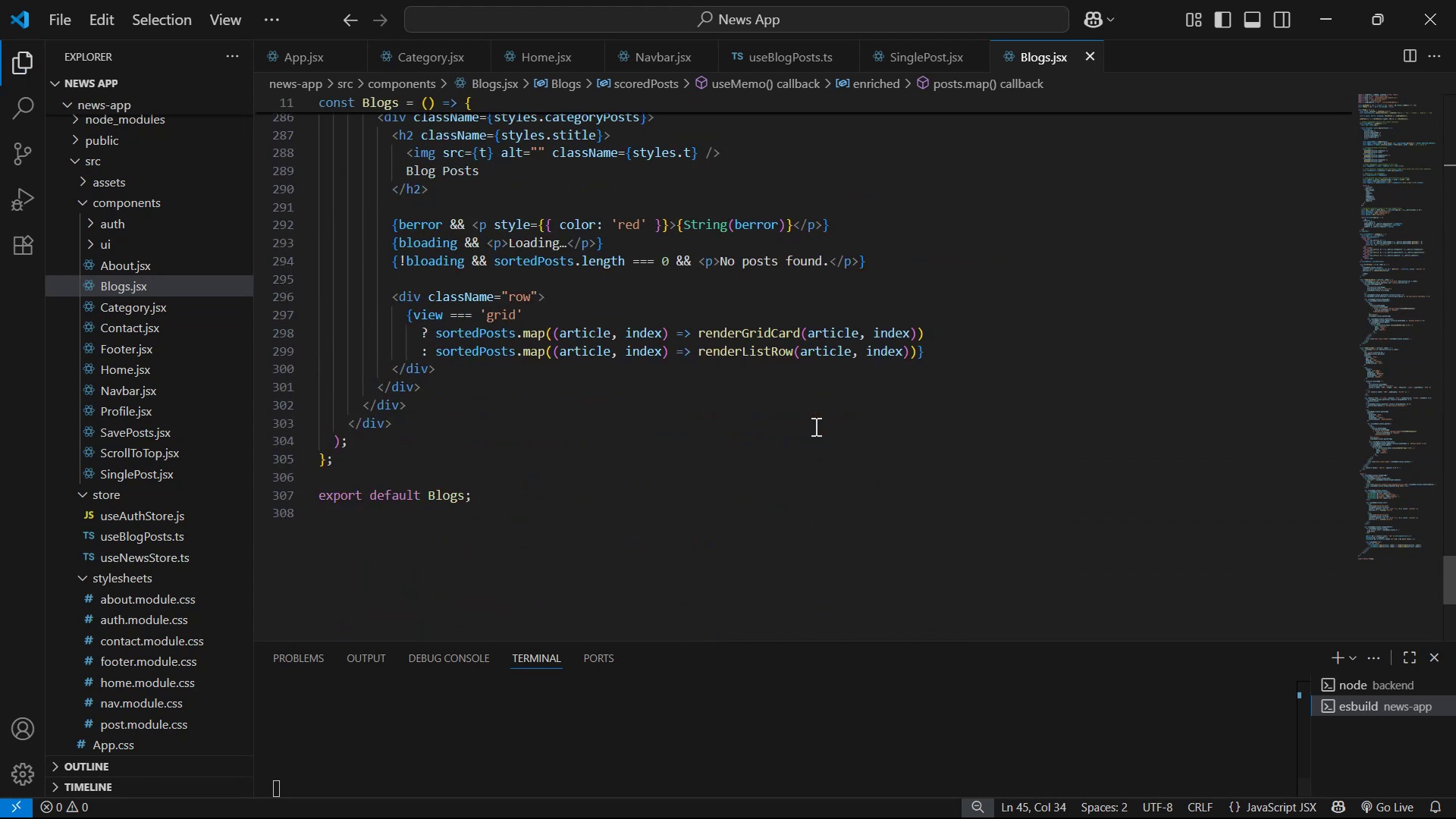 
key(Control+S)
 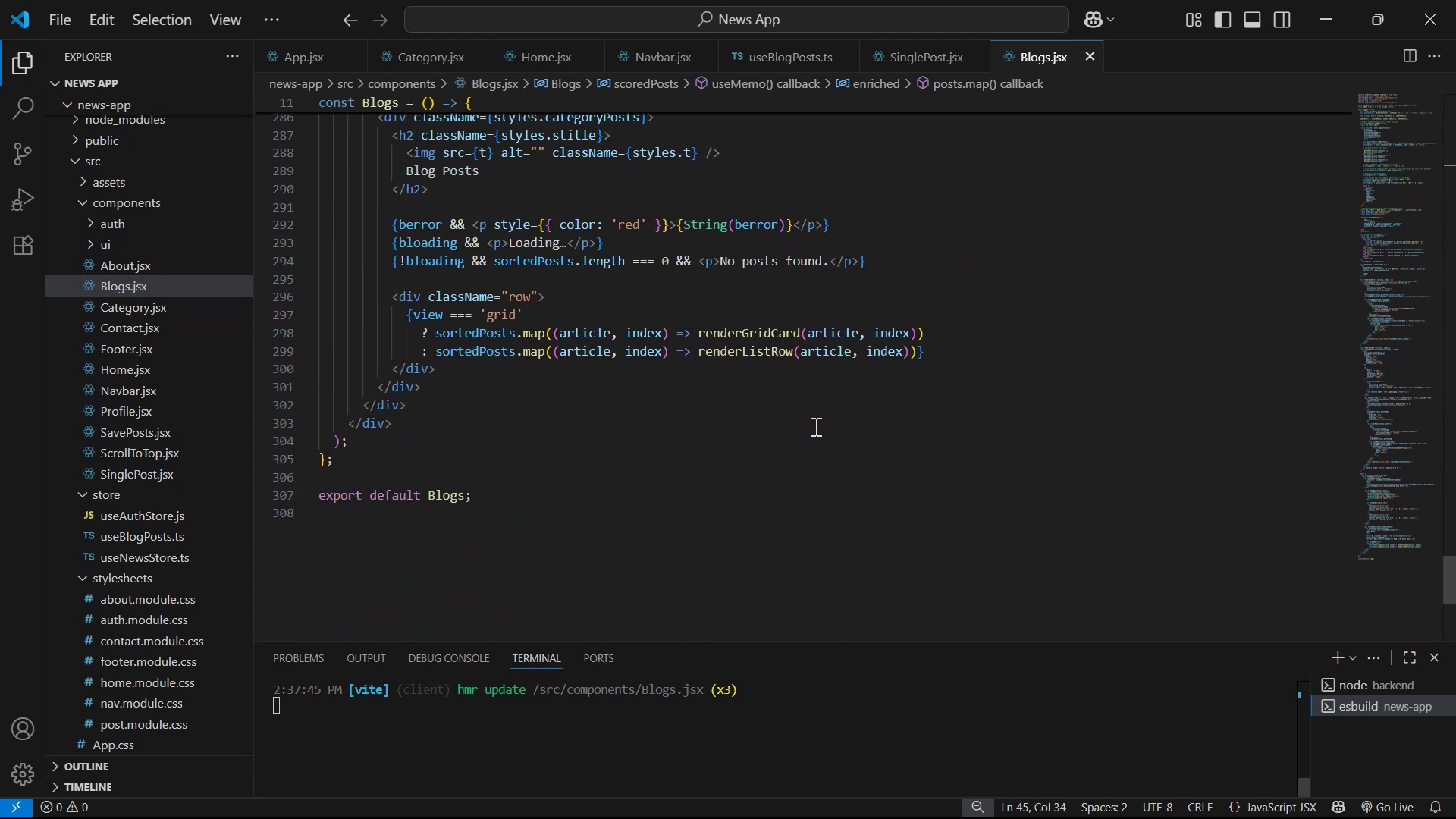 
key(Alt+AltLeft)
 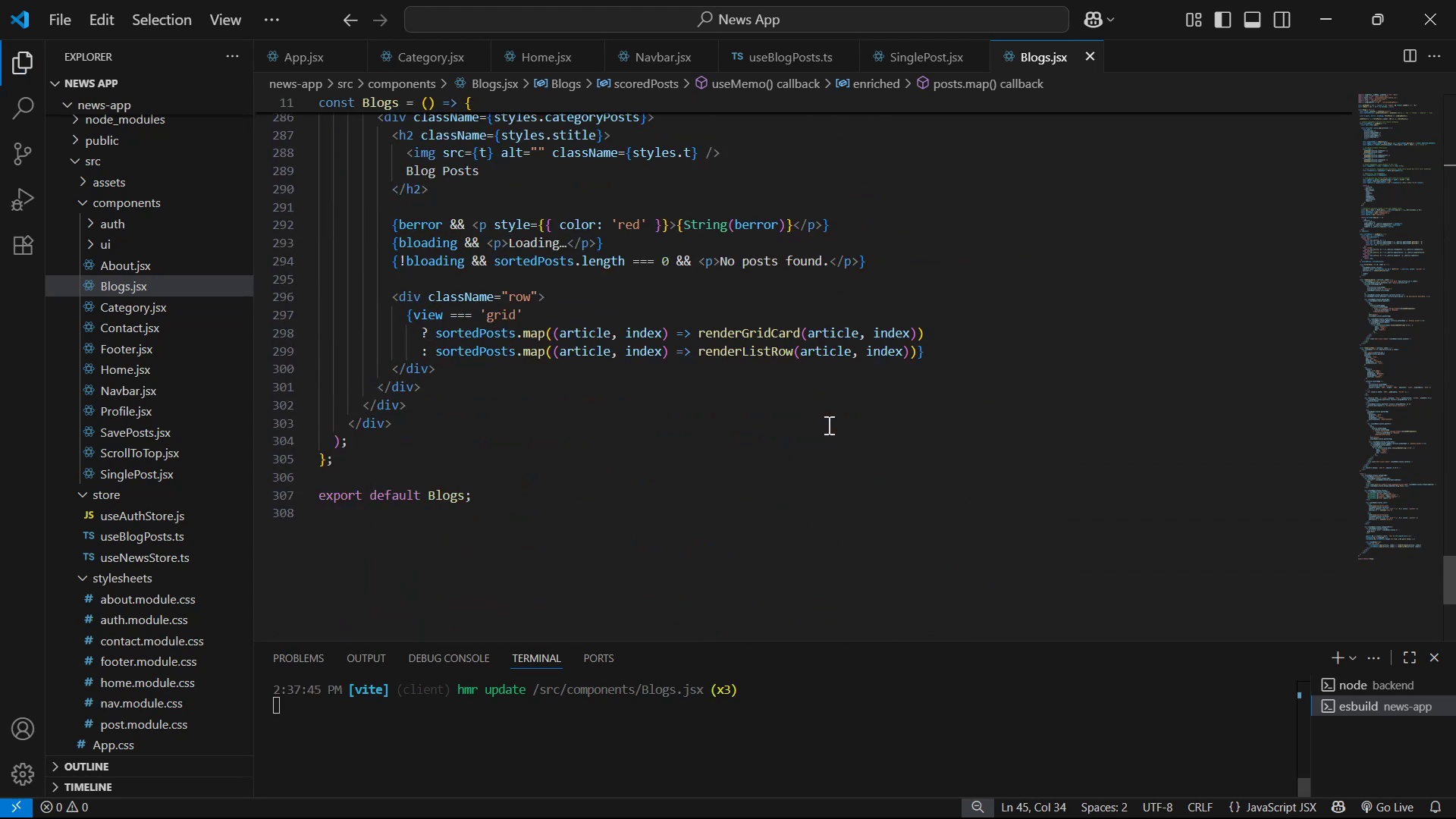 
key(Alt+Tab)
 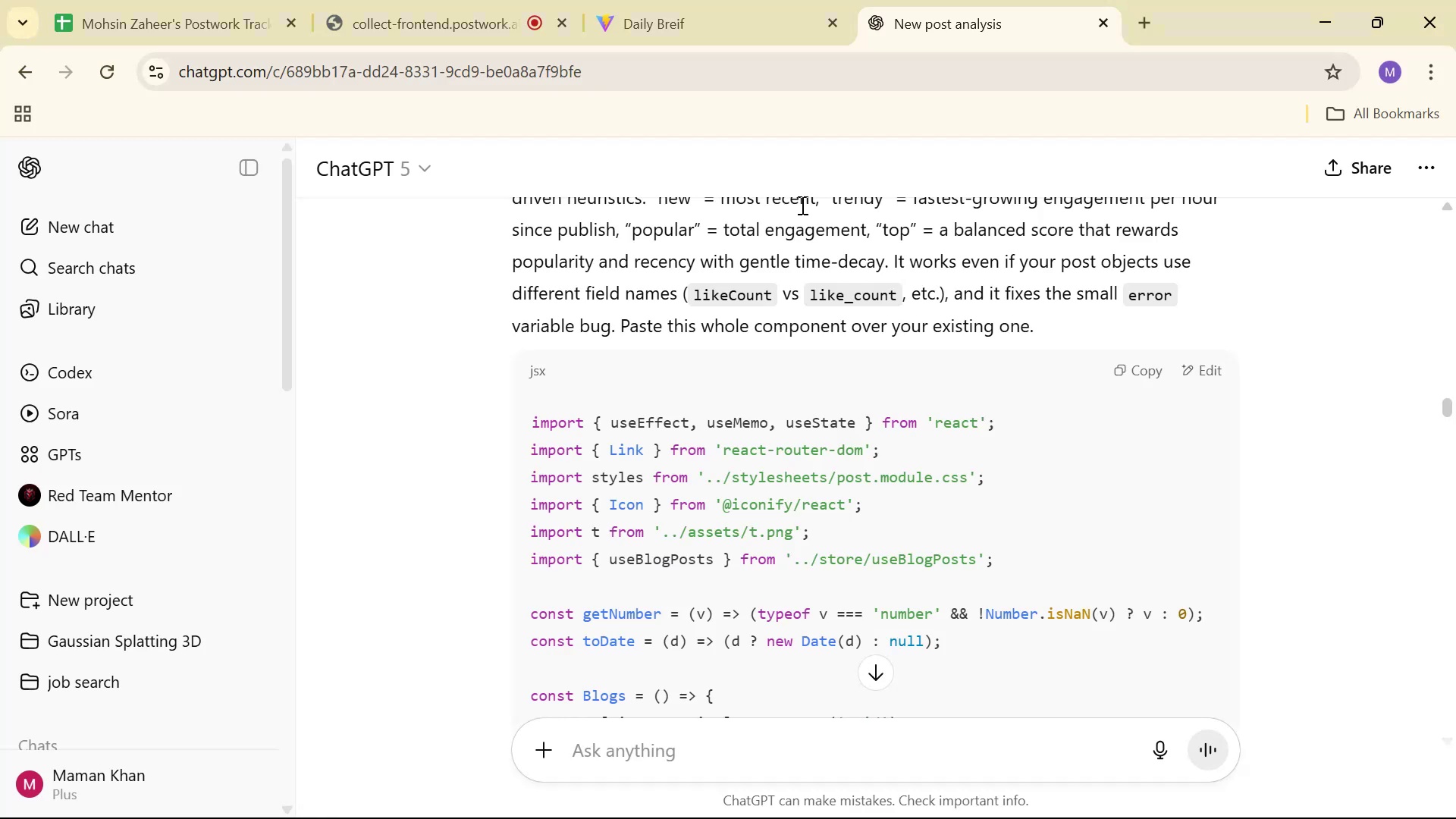 
left_click([692, 0])
 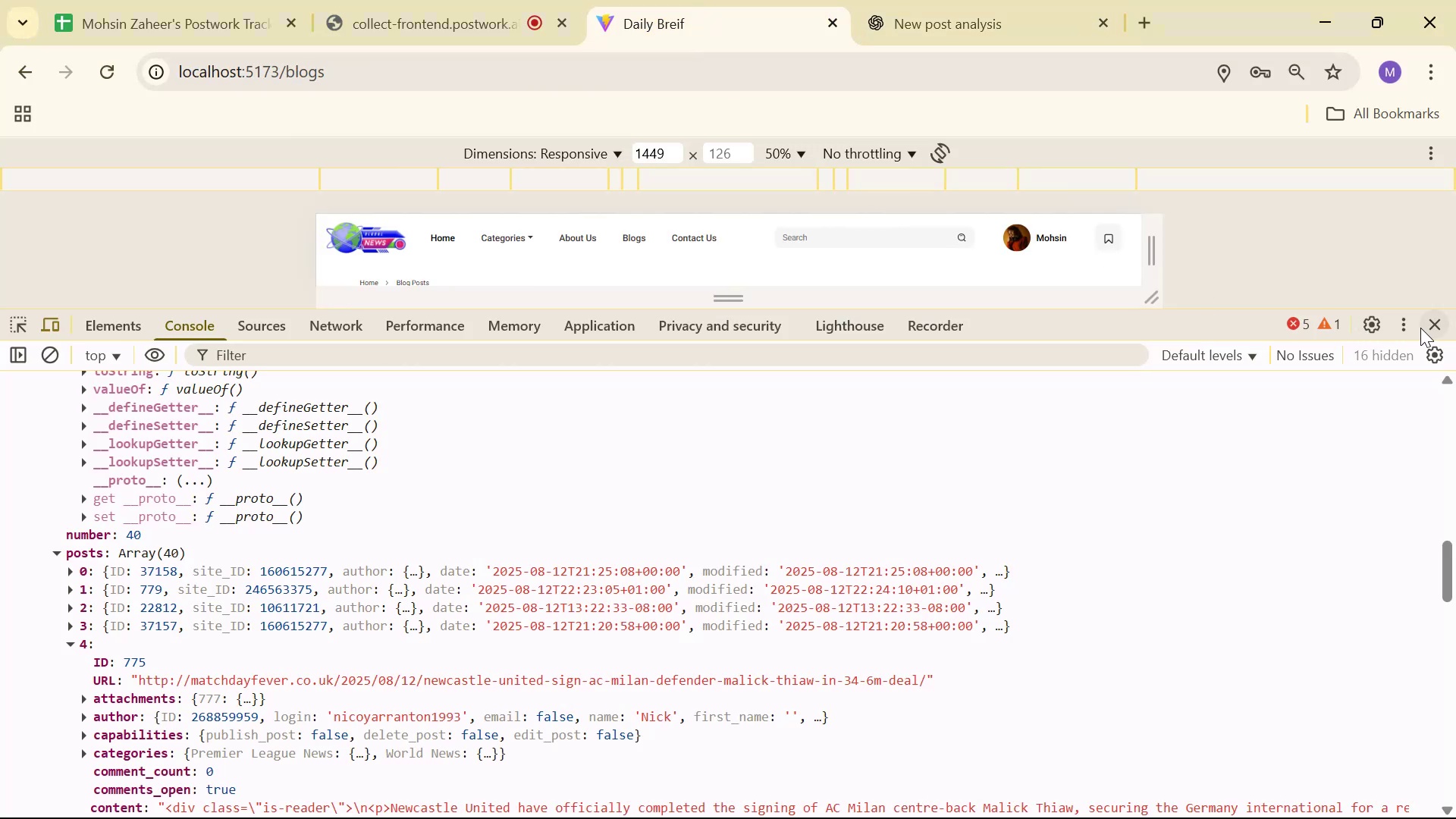 
left_click([1425, 326])
 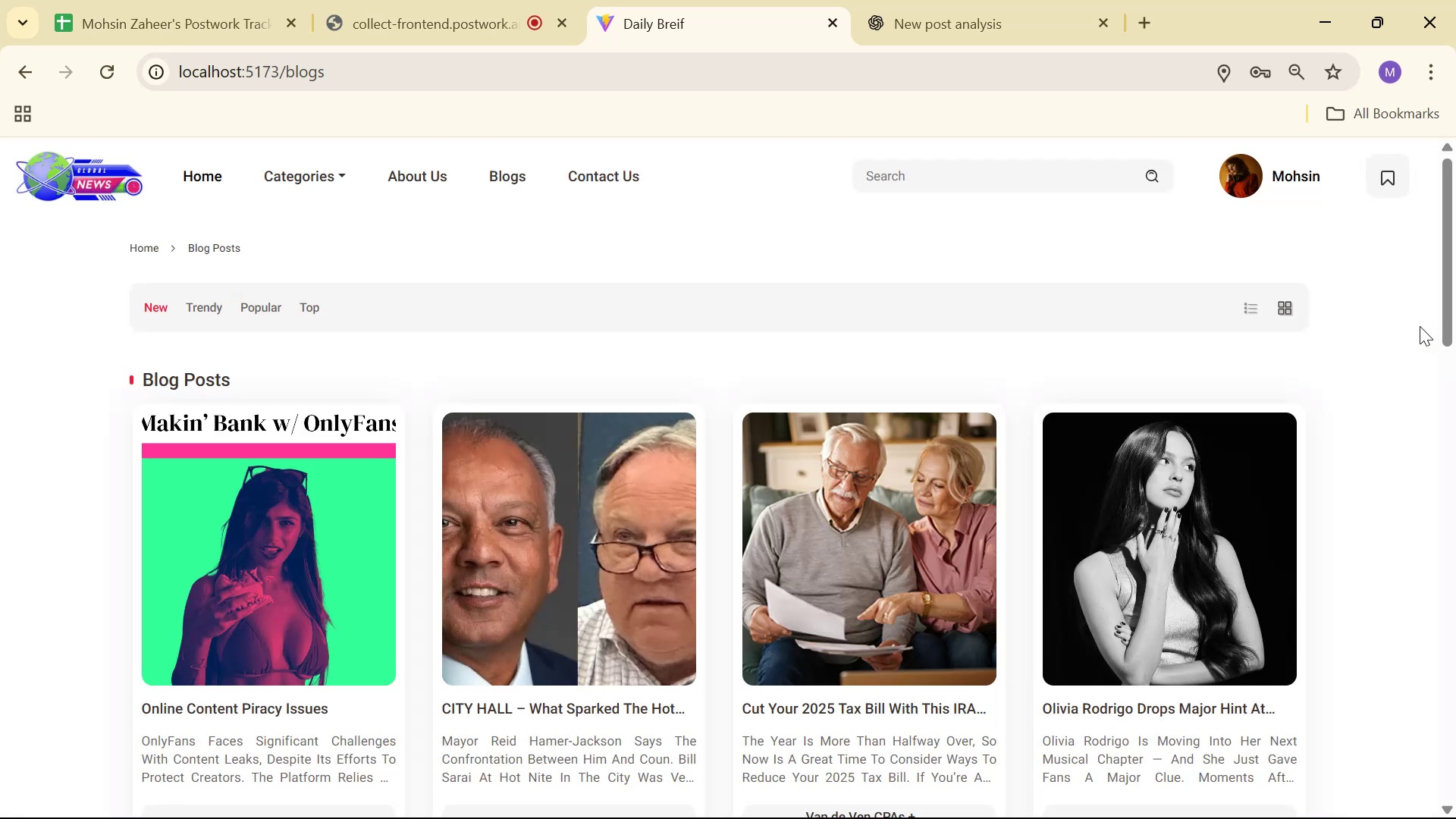 
key(Alt+AltLeft)
 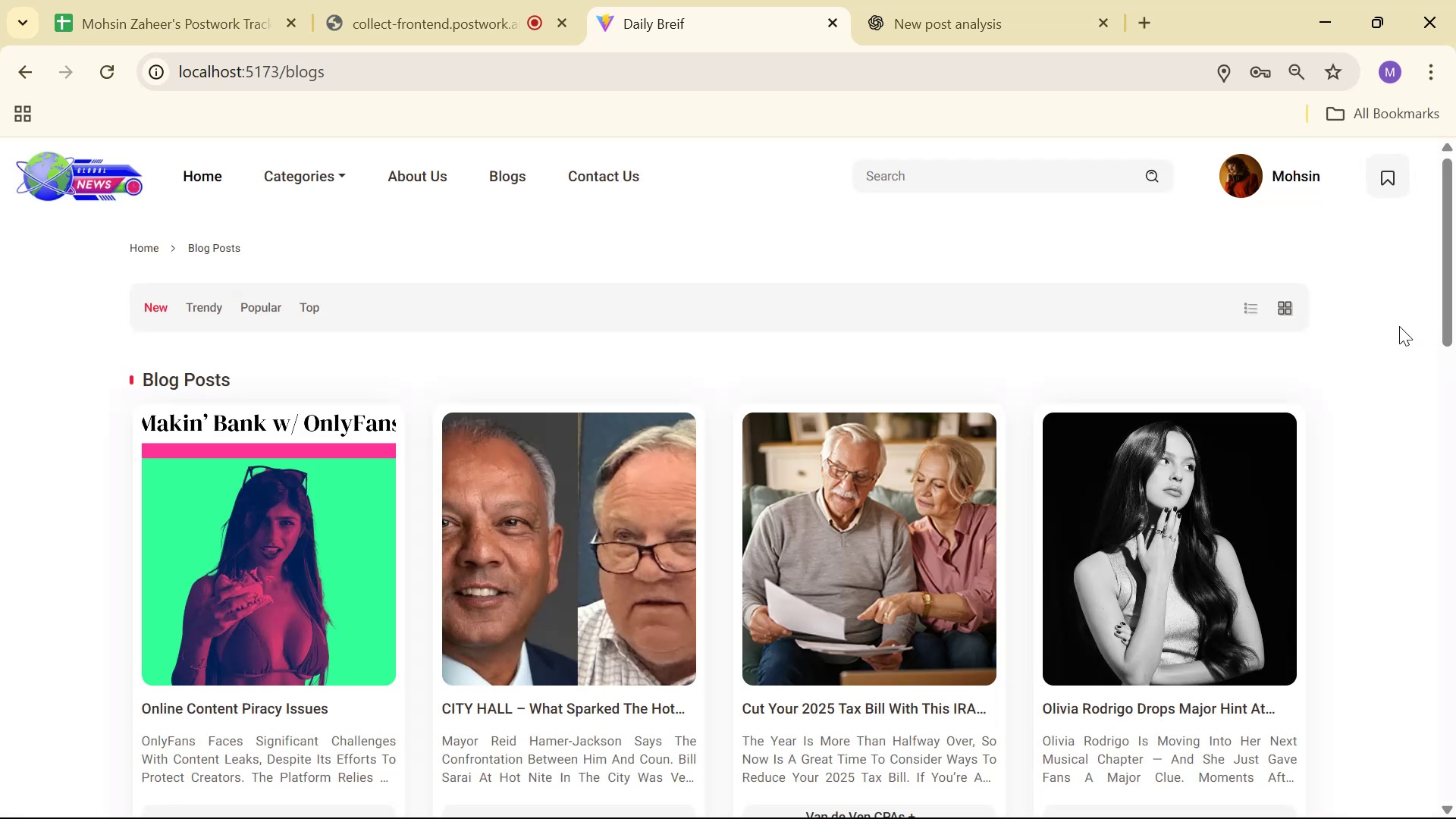 
key(Alt+Tab)
 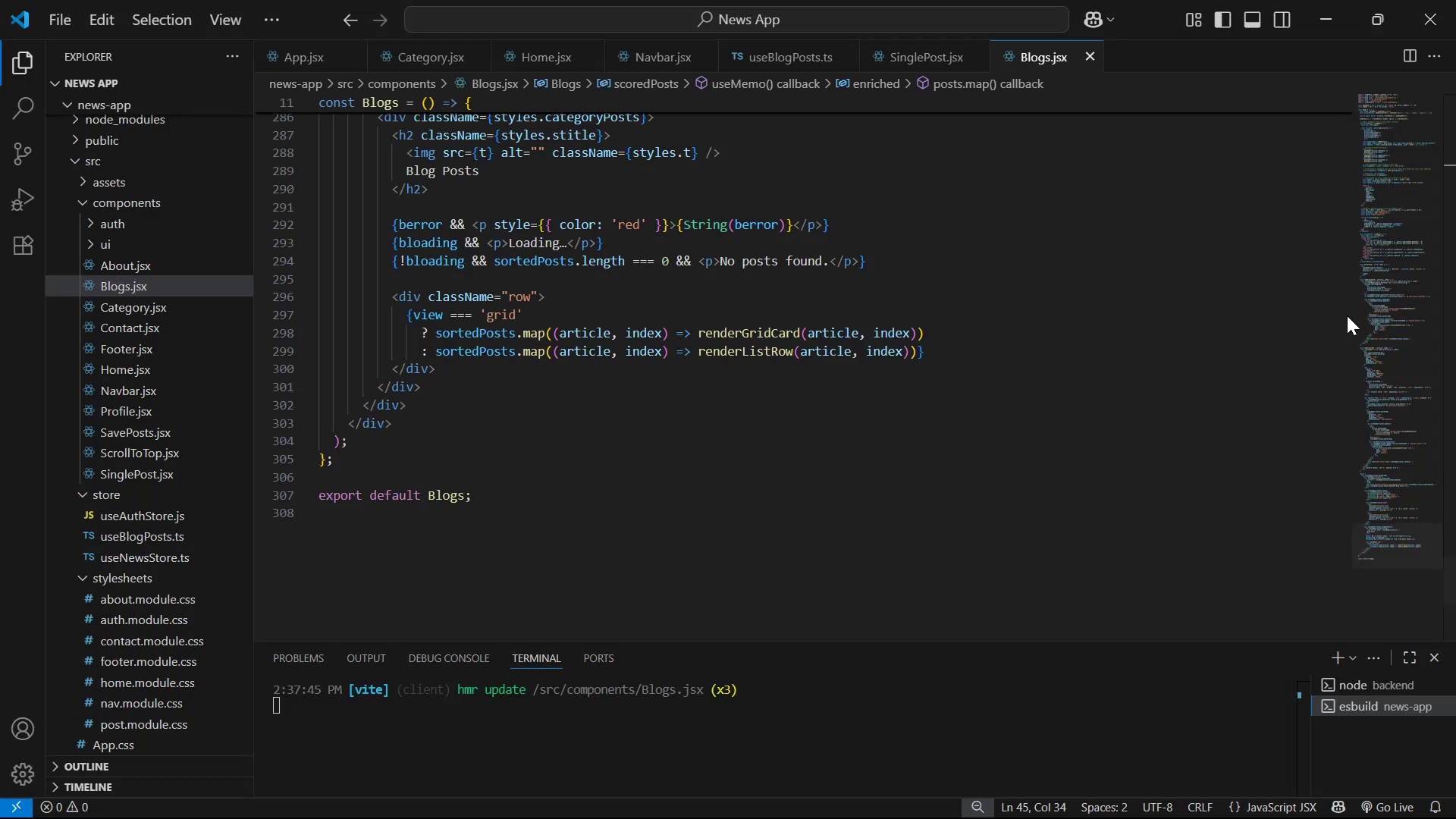 
key(Alt+AltLeft)
 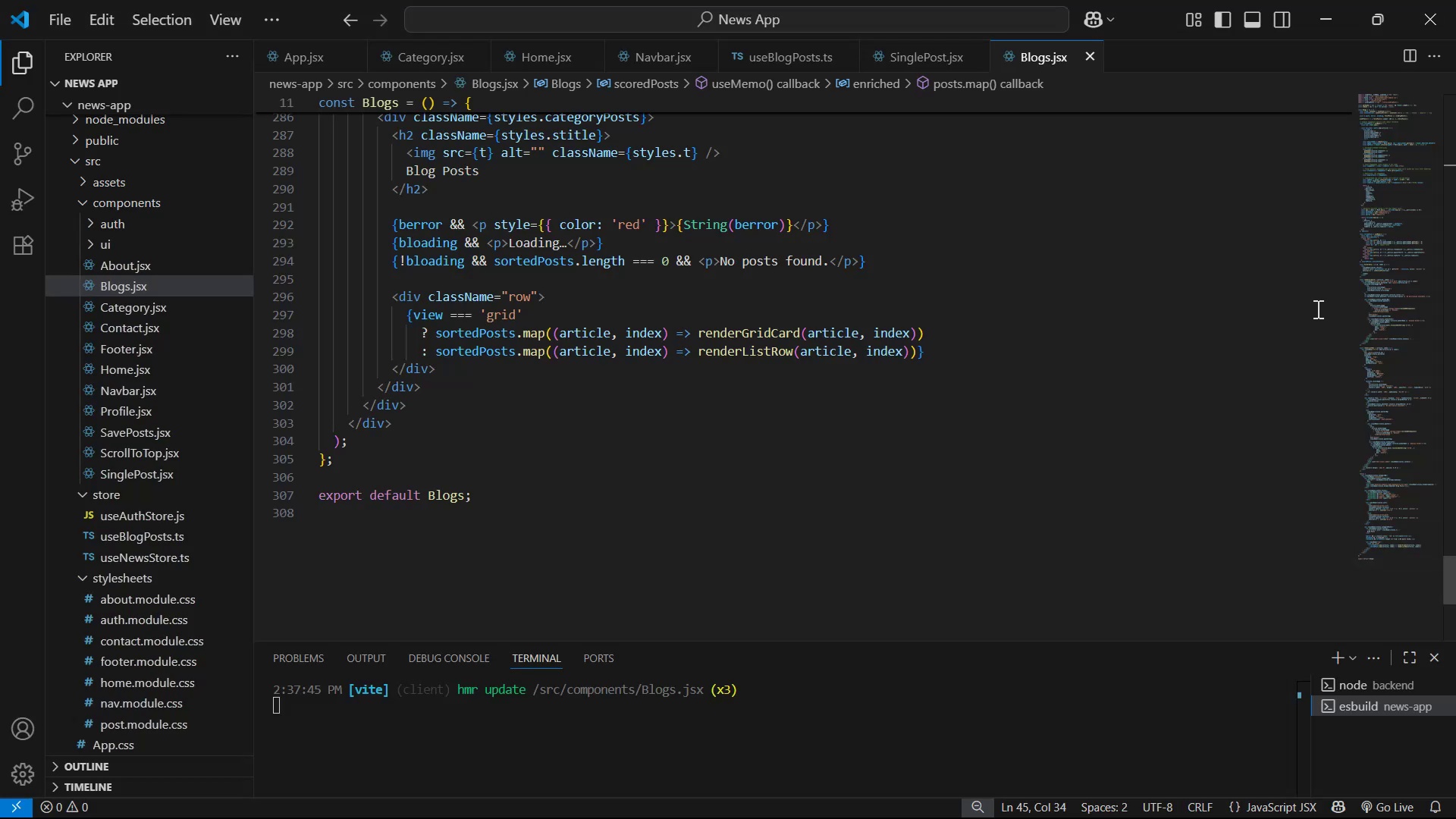 
key(Alt+Tab)
 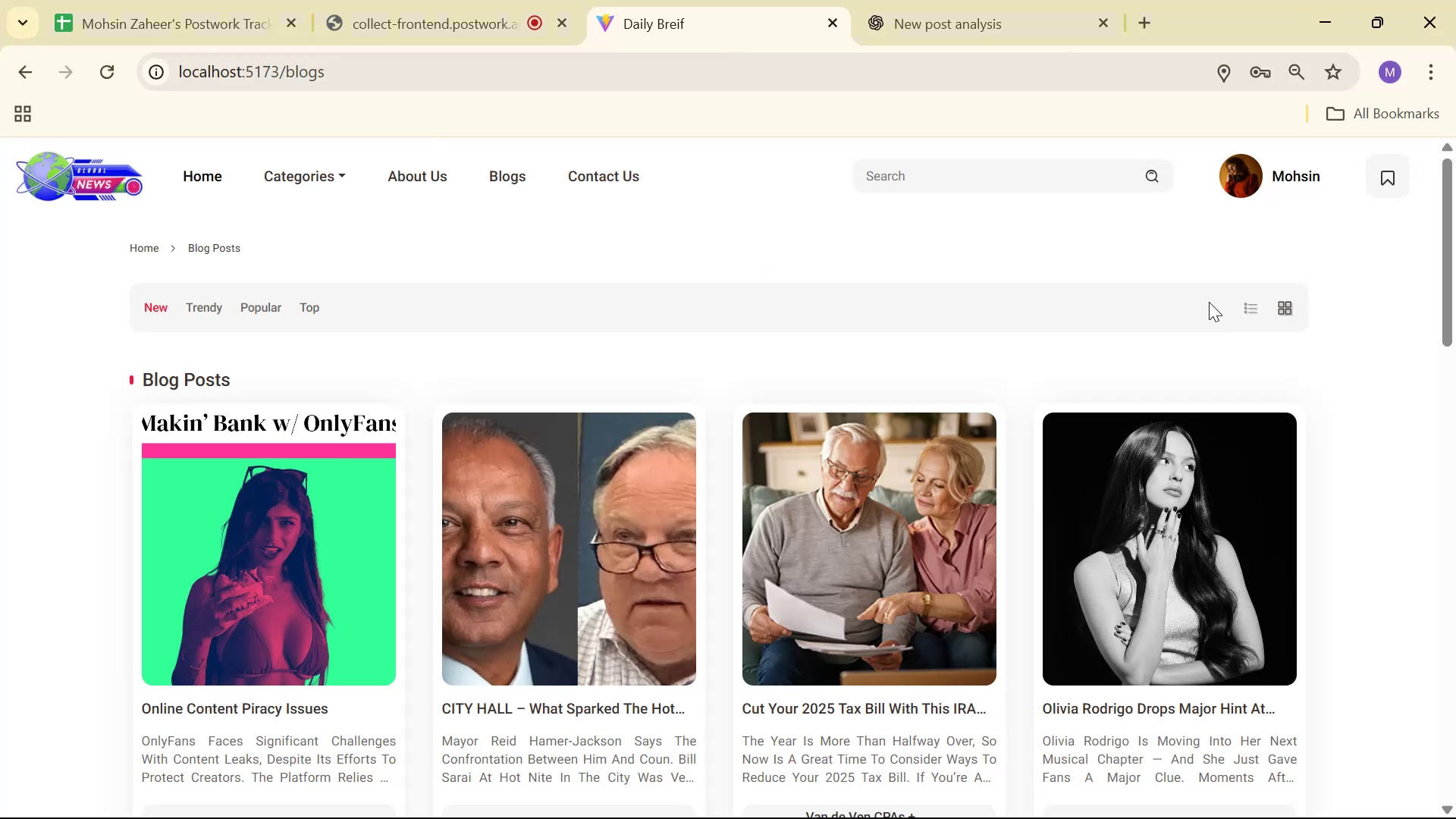 
scroll: coordinate [1209, 302], scroll_direction: down, amount: 4.0
 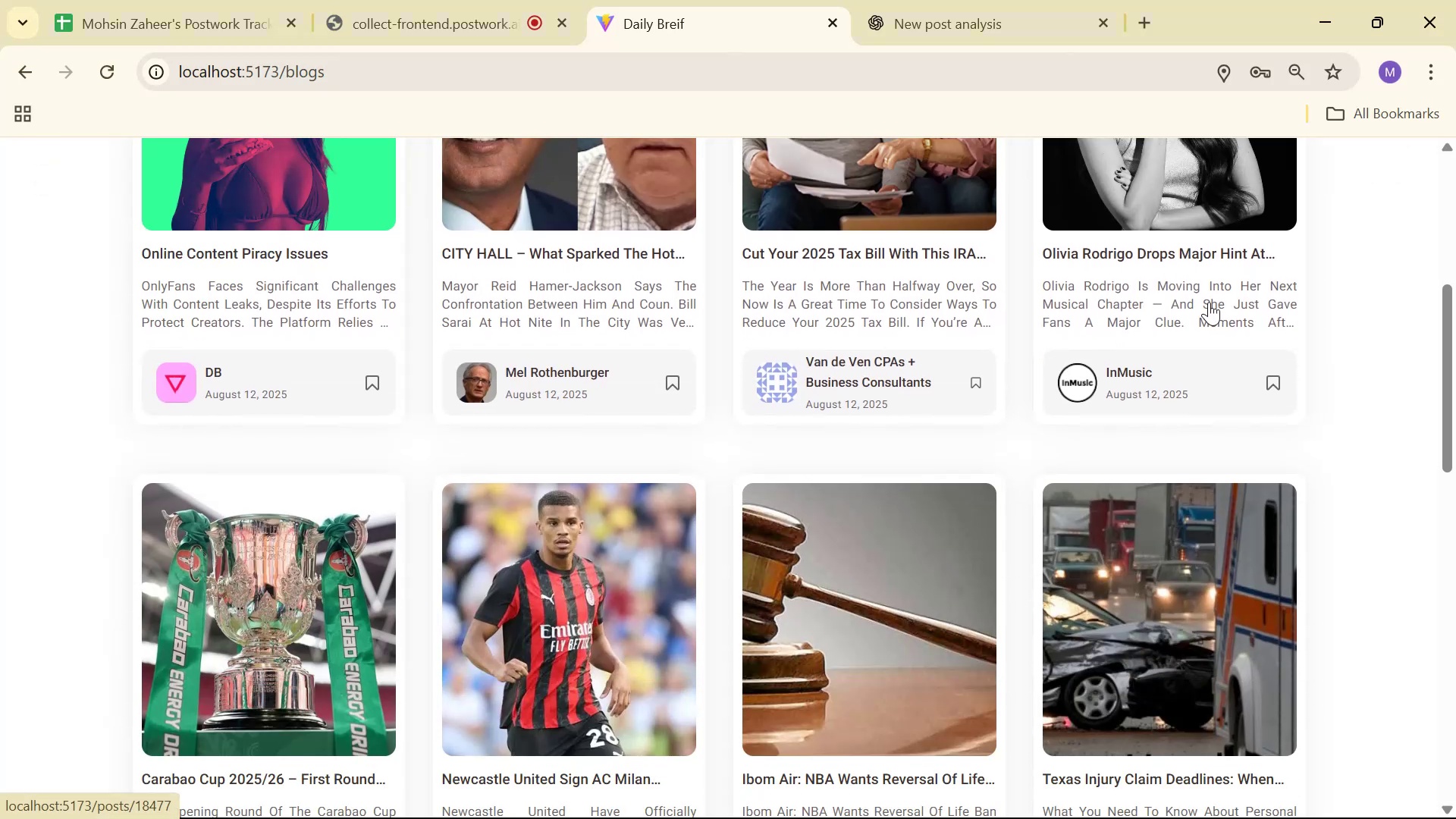 
scroll: coordinate [1209, 302], scroll_direction: up, amount: 6.0
 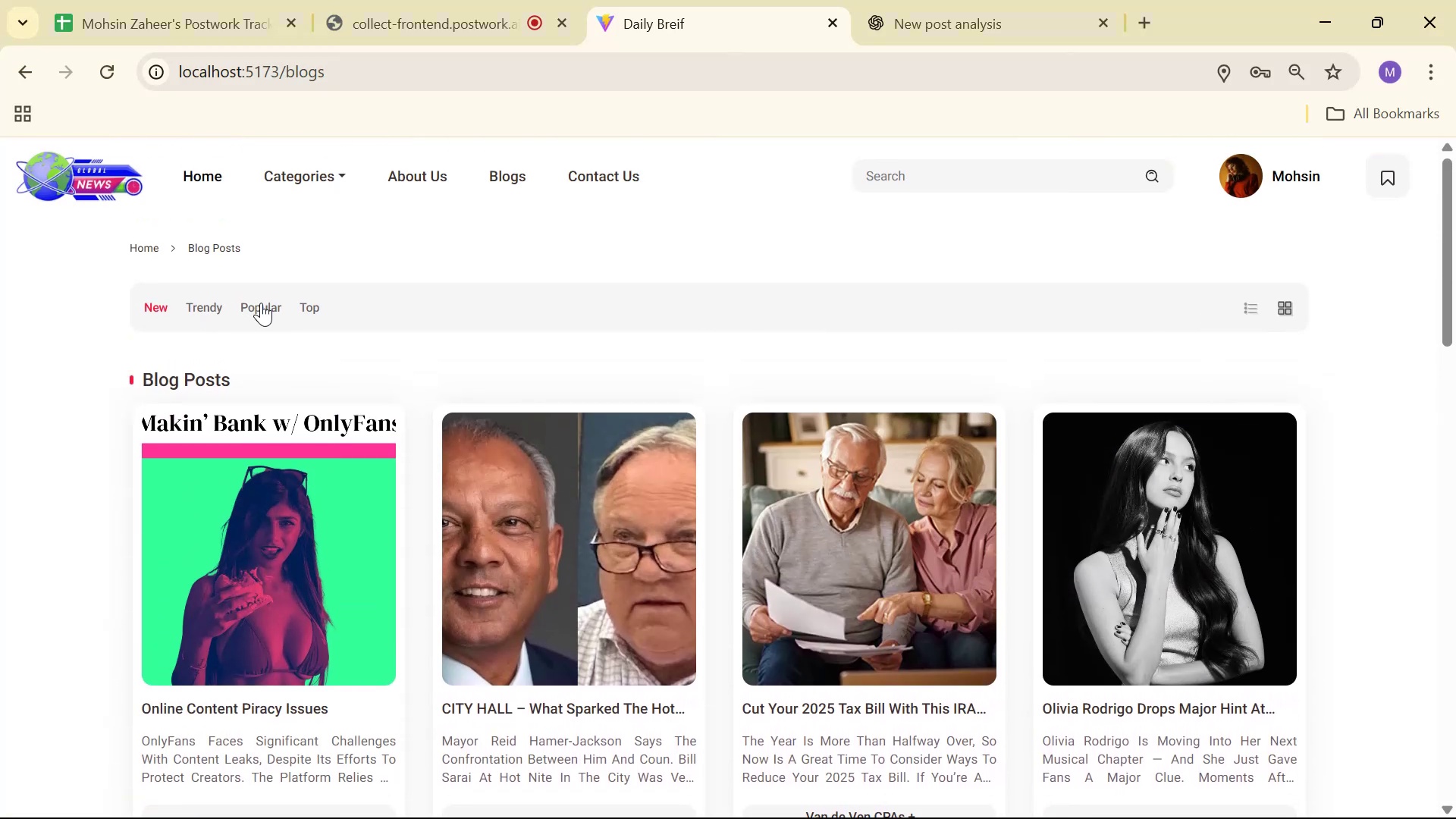 
left_click([261, 303])
 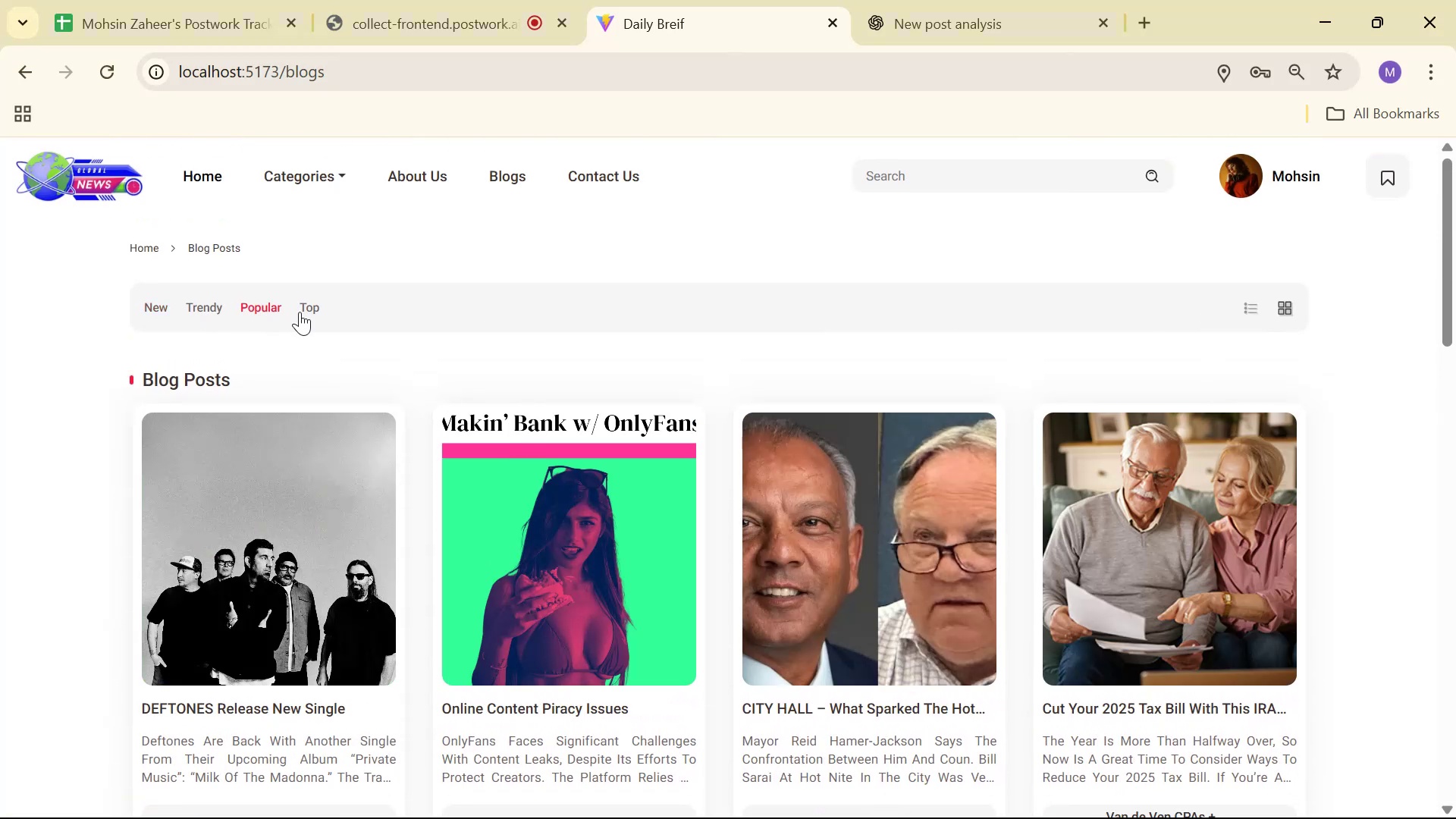 
left_click([303, 312])
 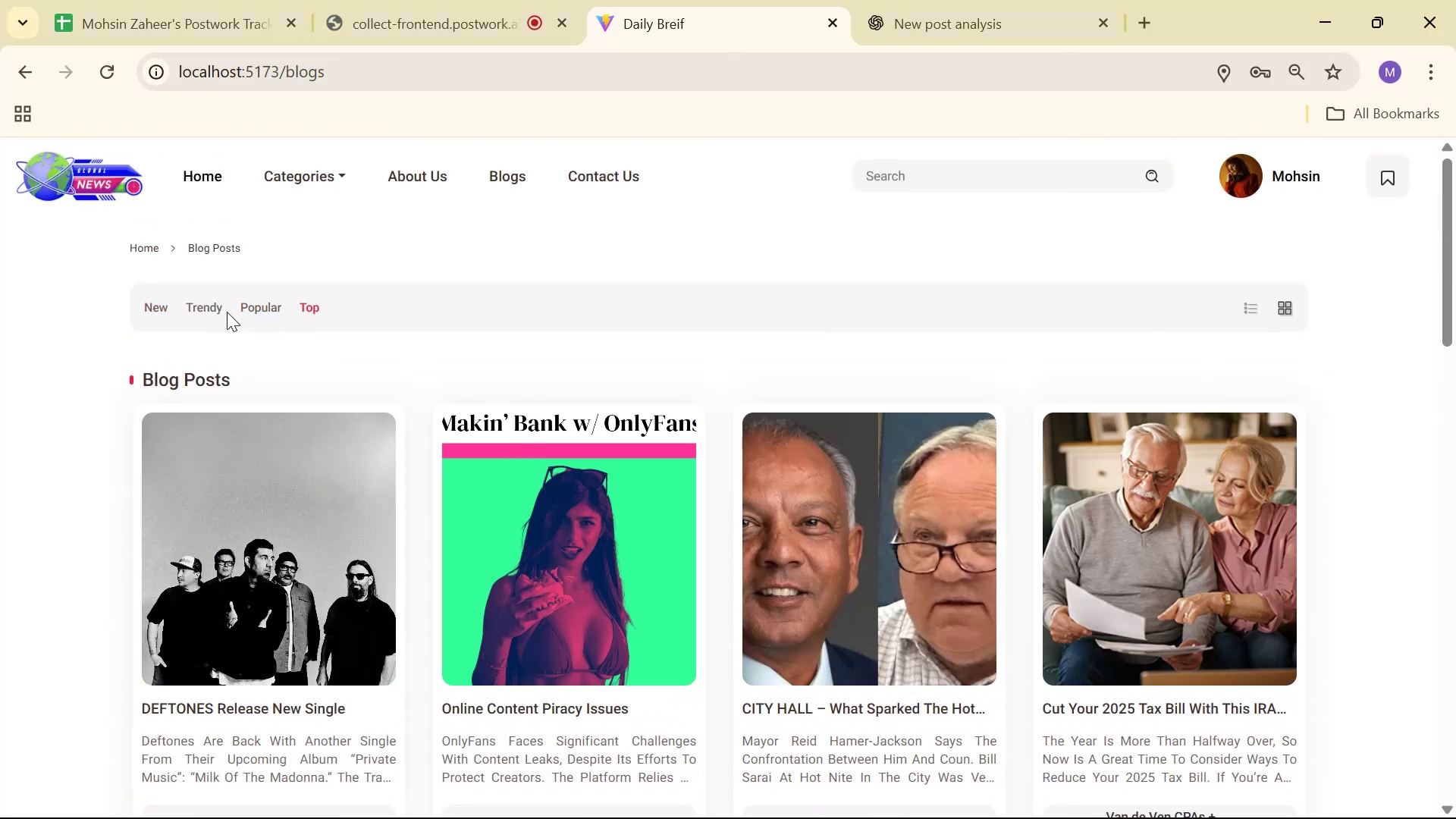 
left_click([217, 309])
 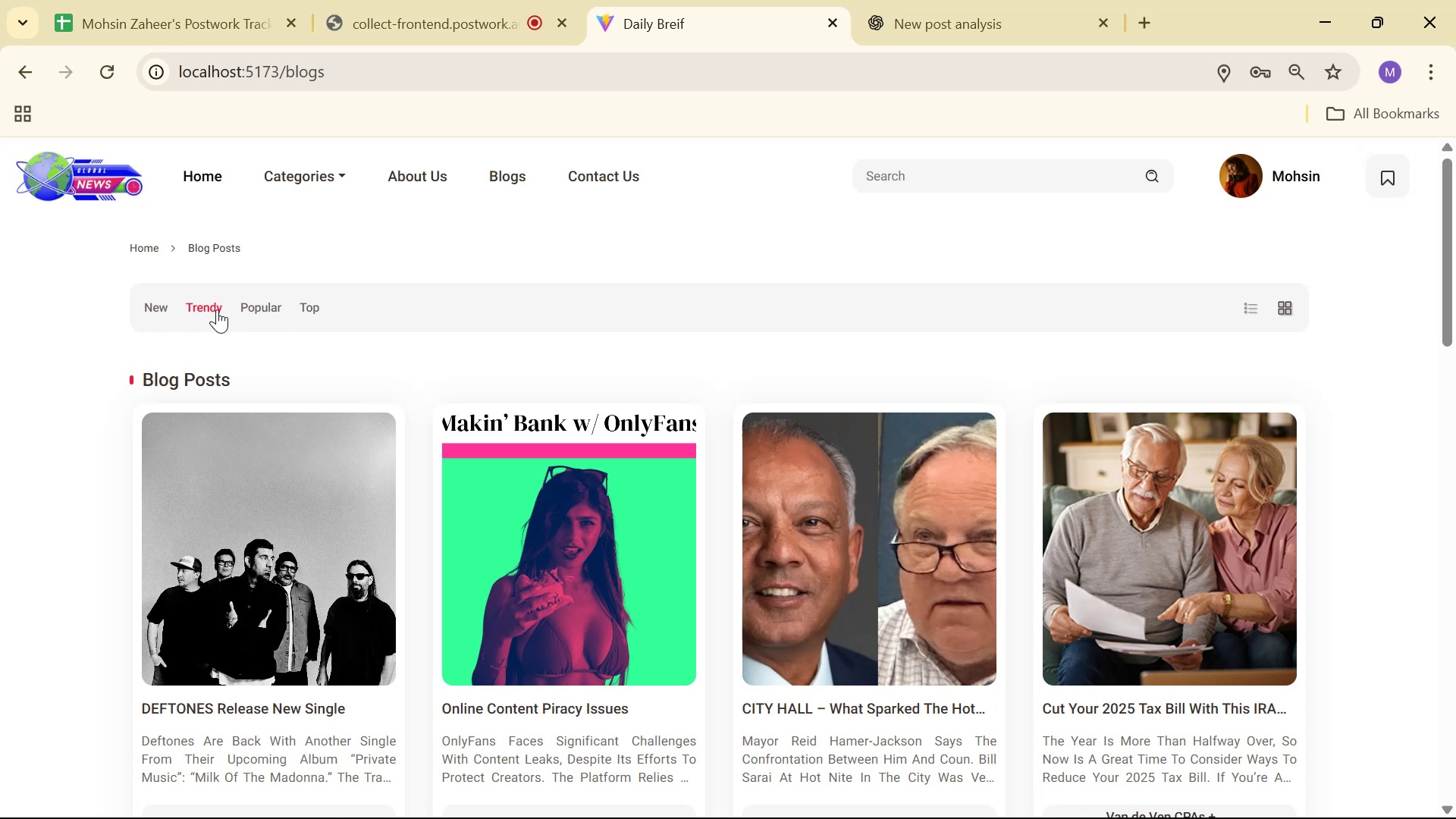 
scroll: coordinate [763, 398], scroll_direction: down, amount: 15.0
 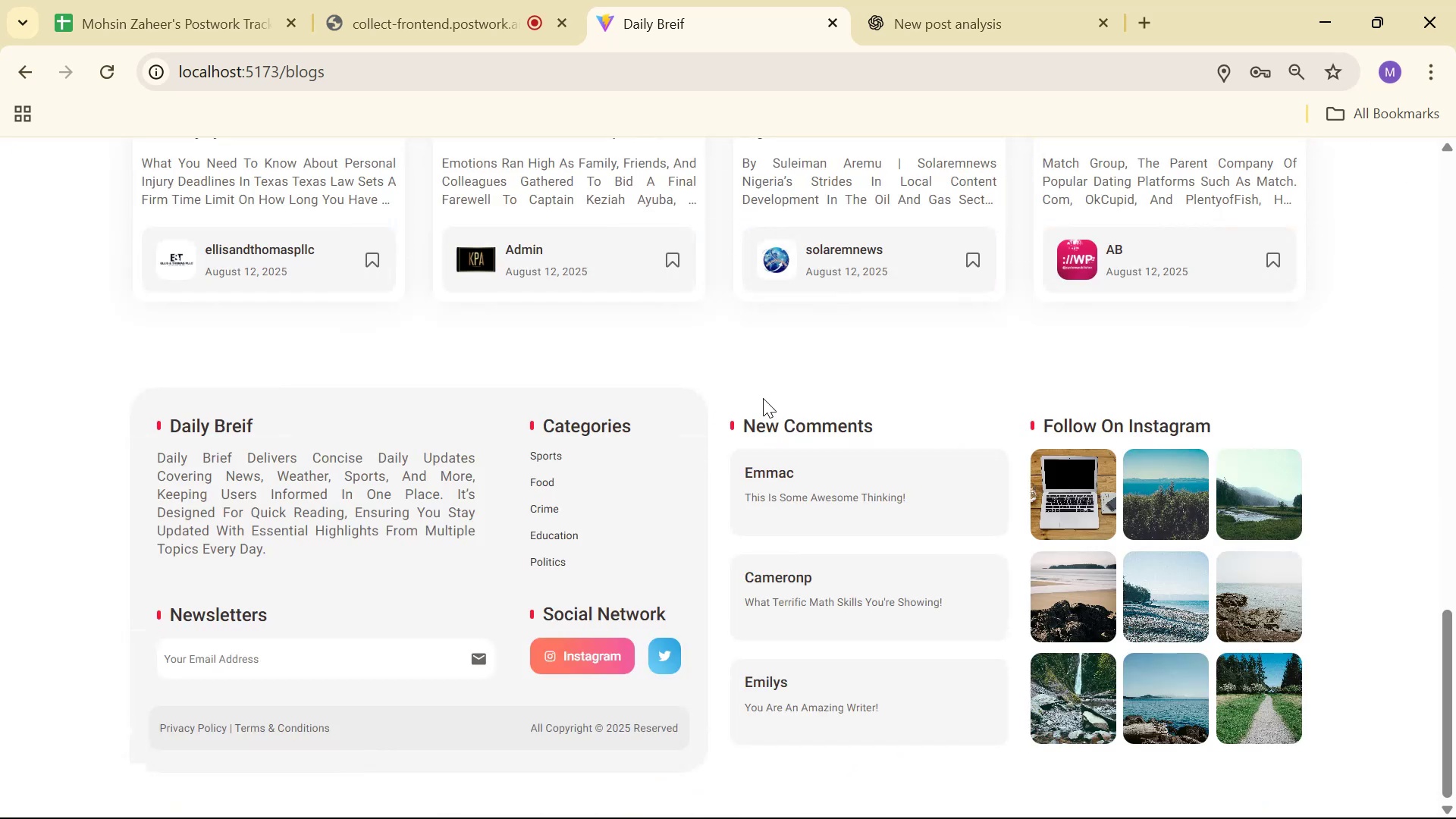 
scroll: coordinate [768, 395], scroll_direction: up, amount: 18.0
 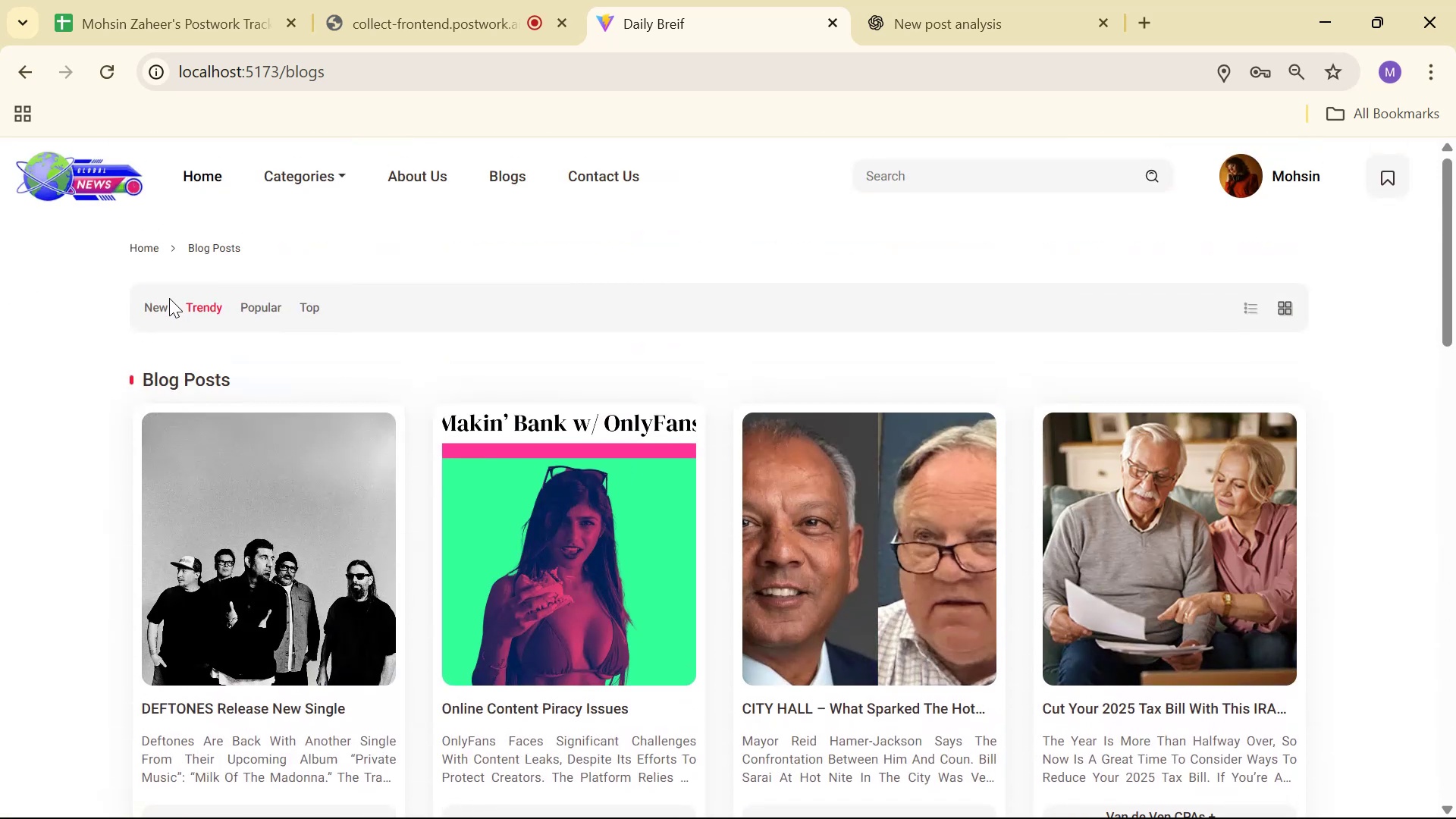 
double_click([158, 306])
 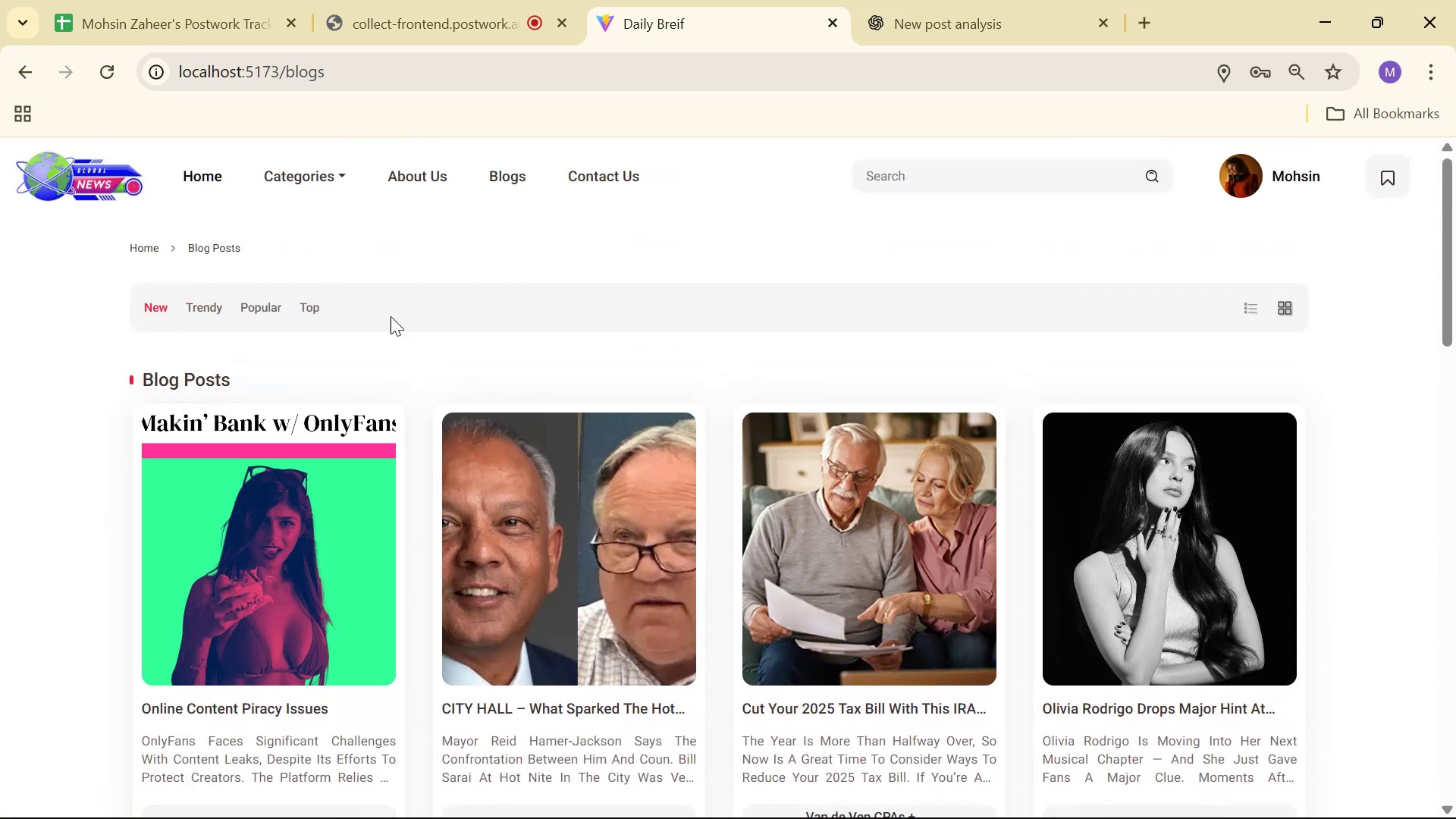 
scroll: coordinate [490, 291], scroll_direction: down, amount: 11.0
 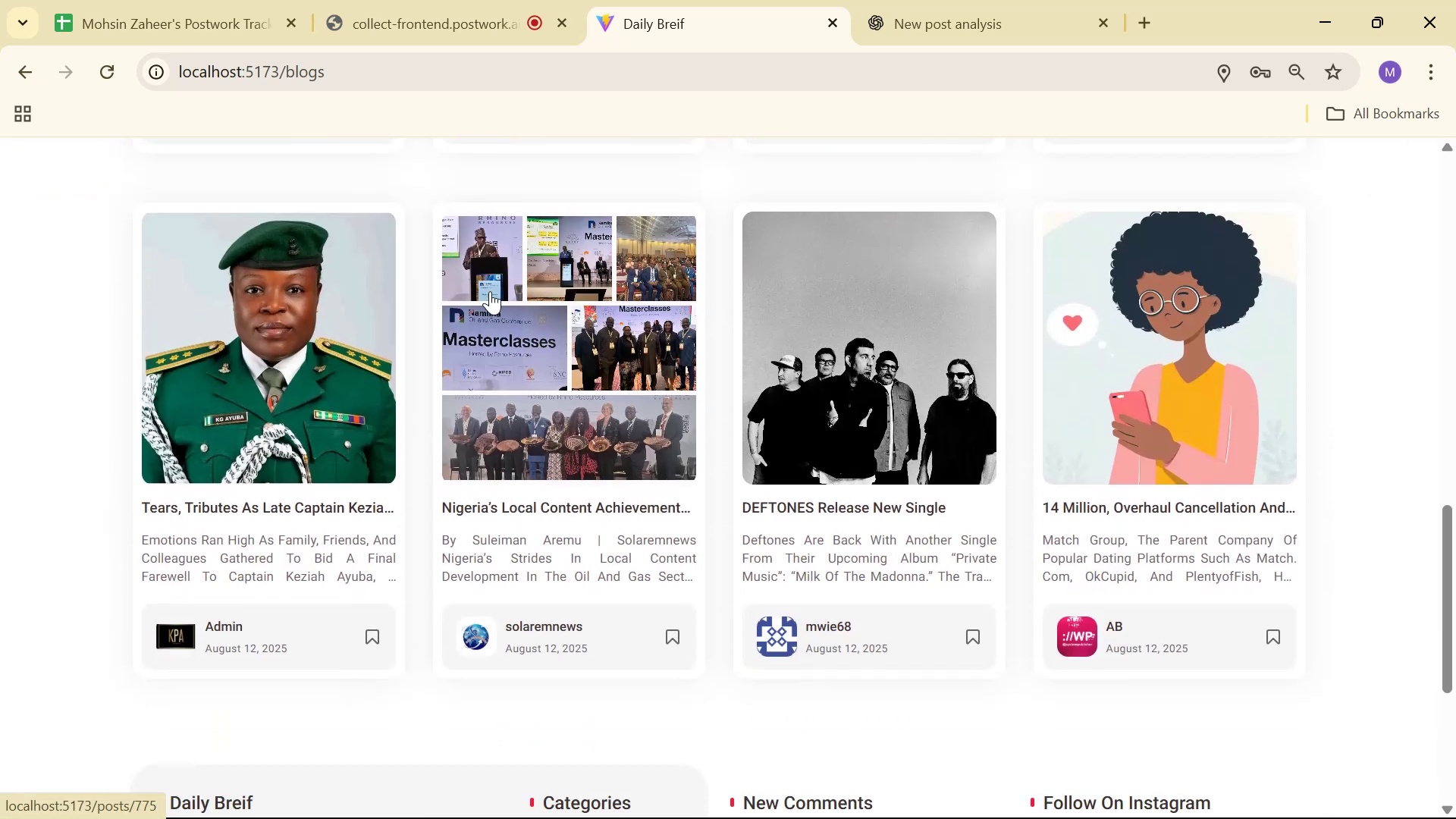 
scroll: coordinate [490, 291], scroll_direction: up, amount: 16.0
 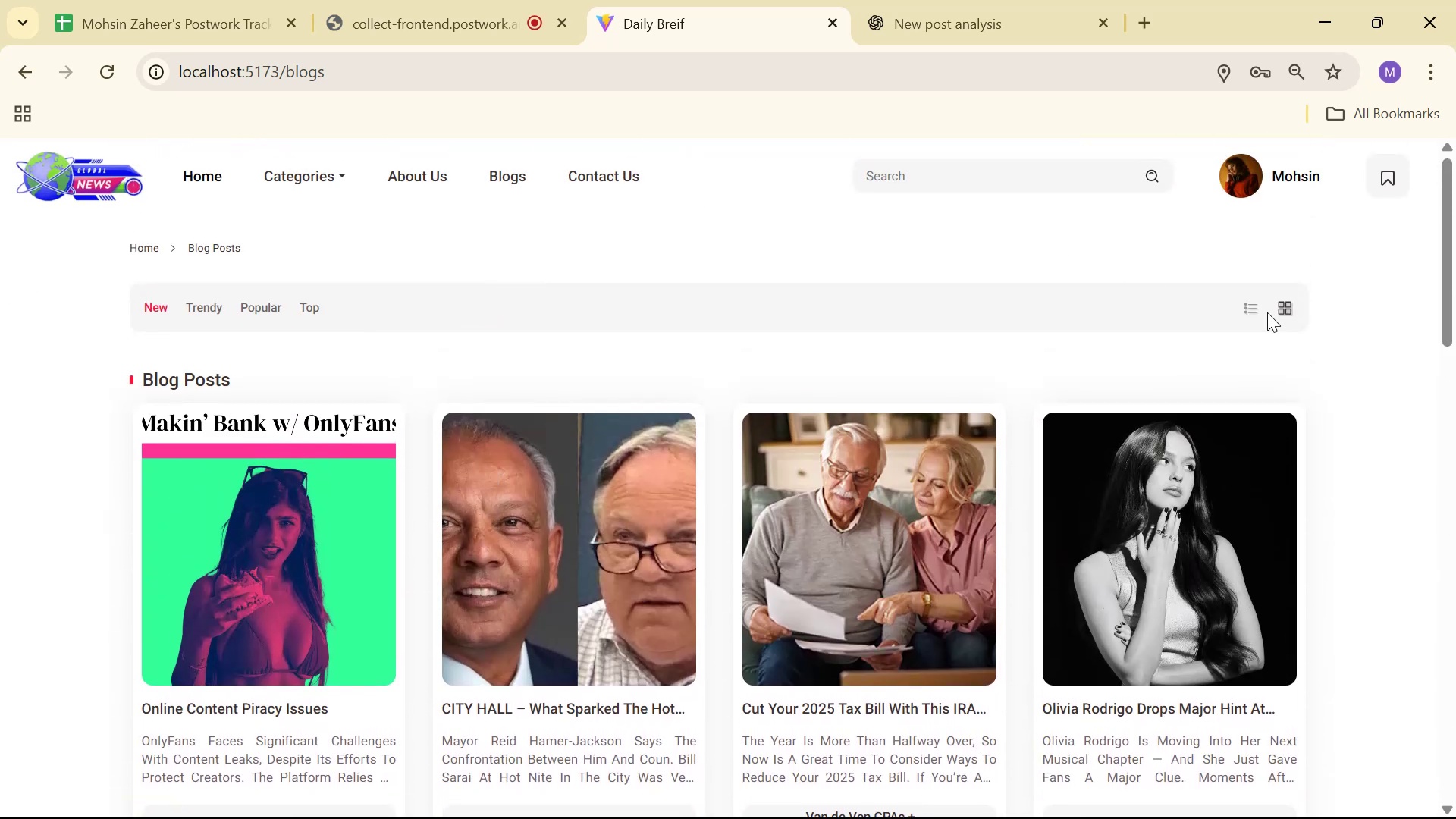 
left_click([1254, 308])
 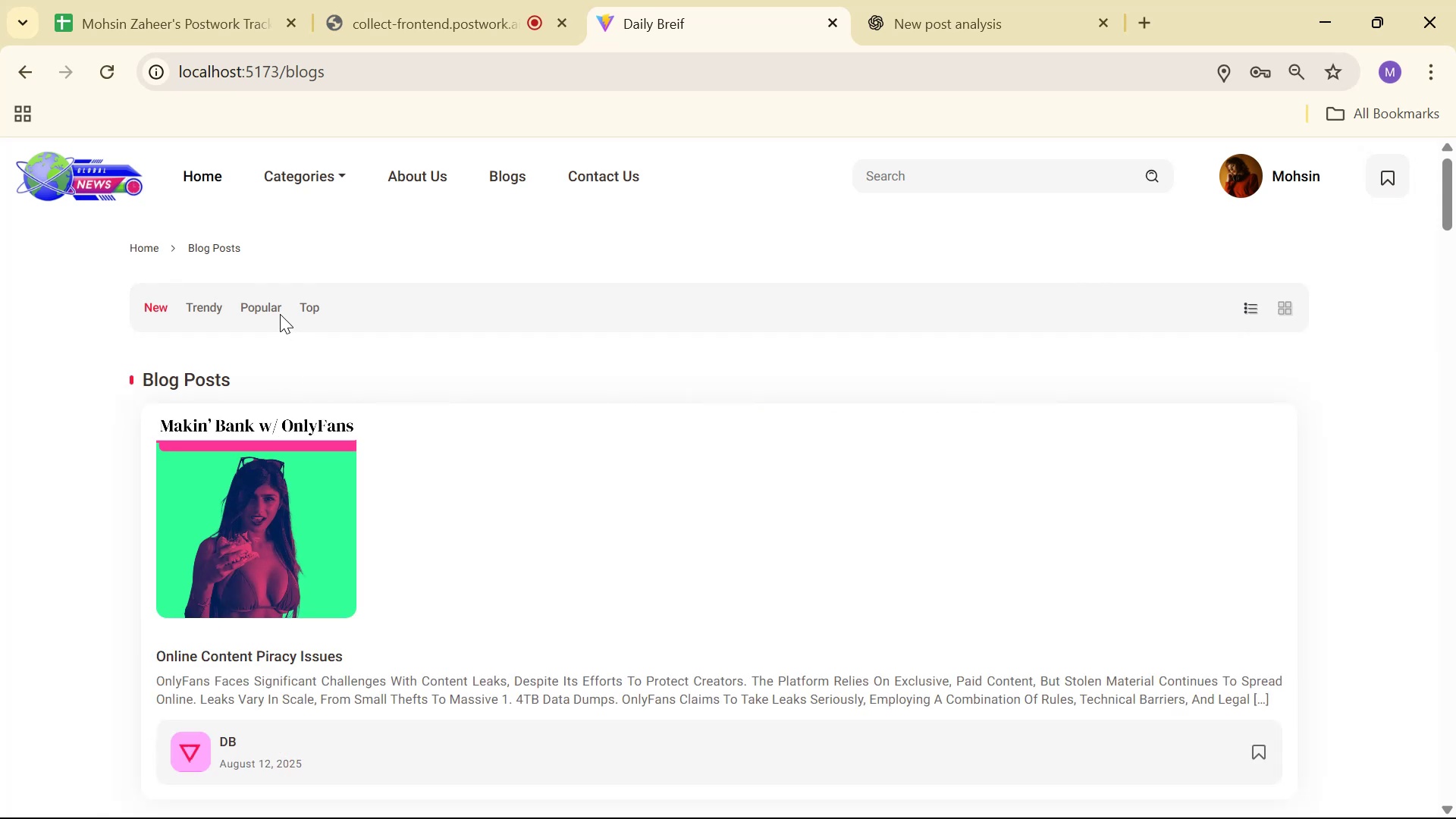 
double_click([268, 306])
 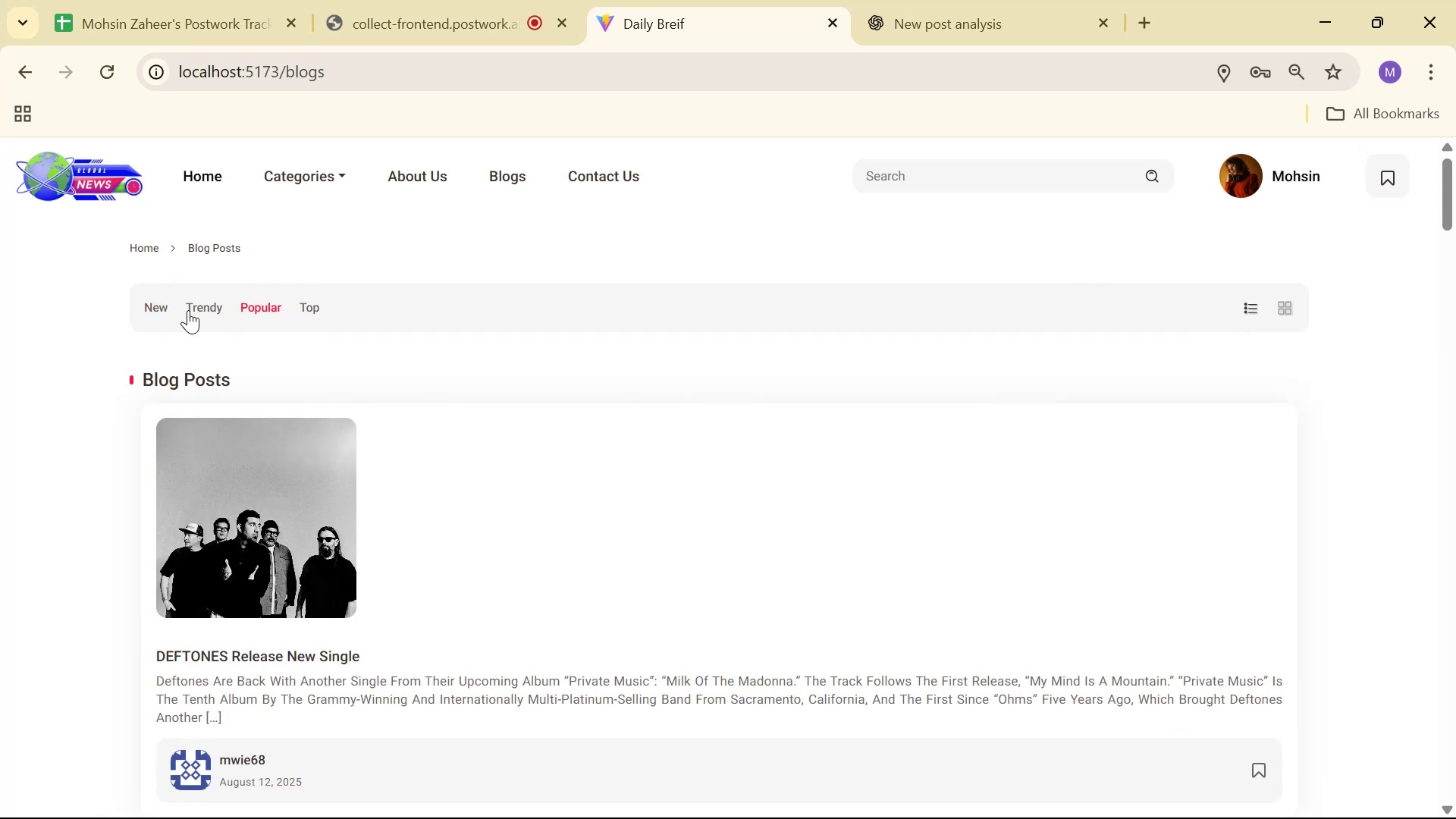 
left_click([197, 309])
 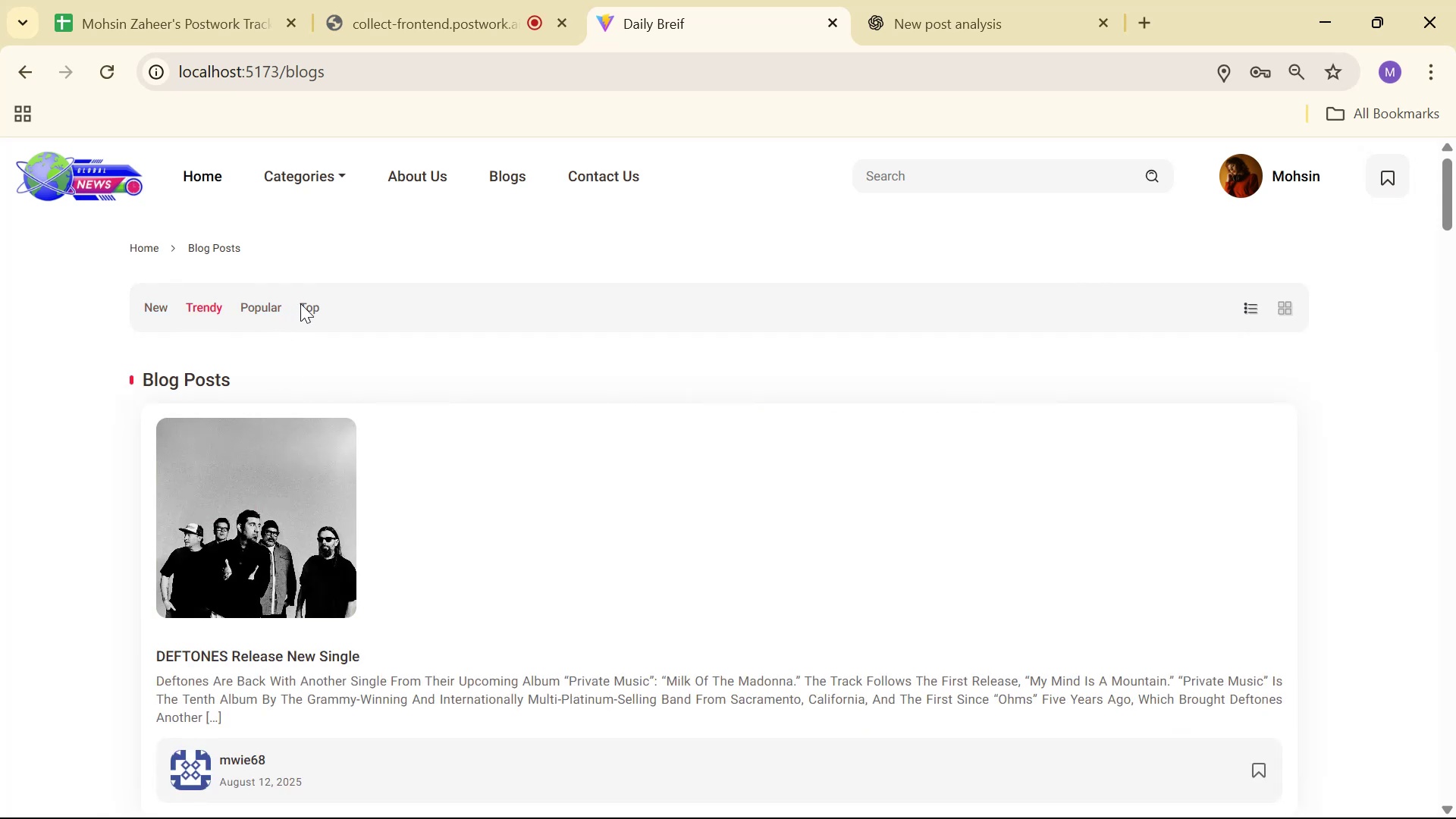 
left_click([305, 301])
 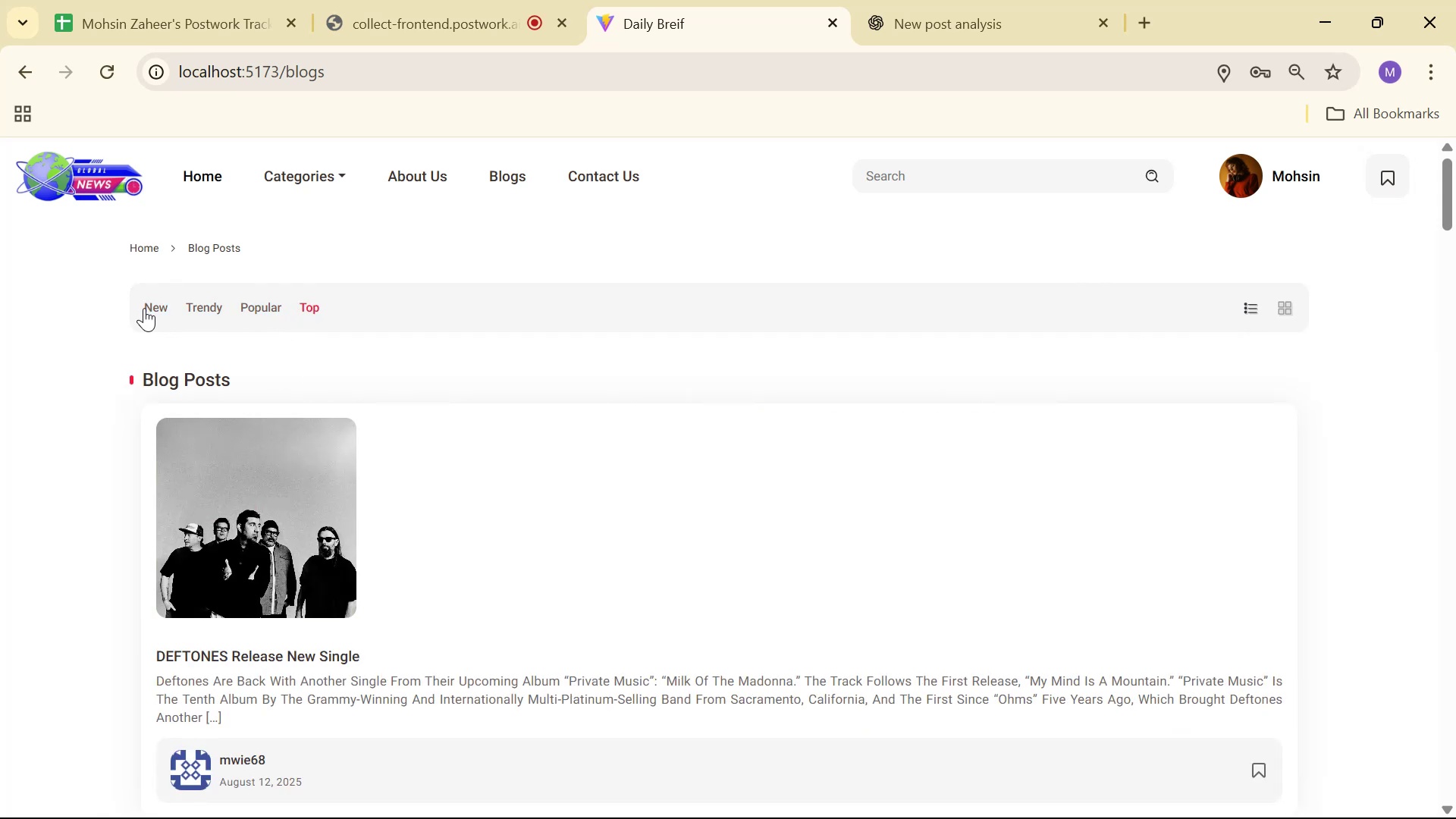 
left_click([145, 303])
 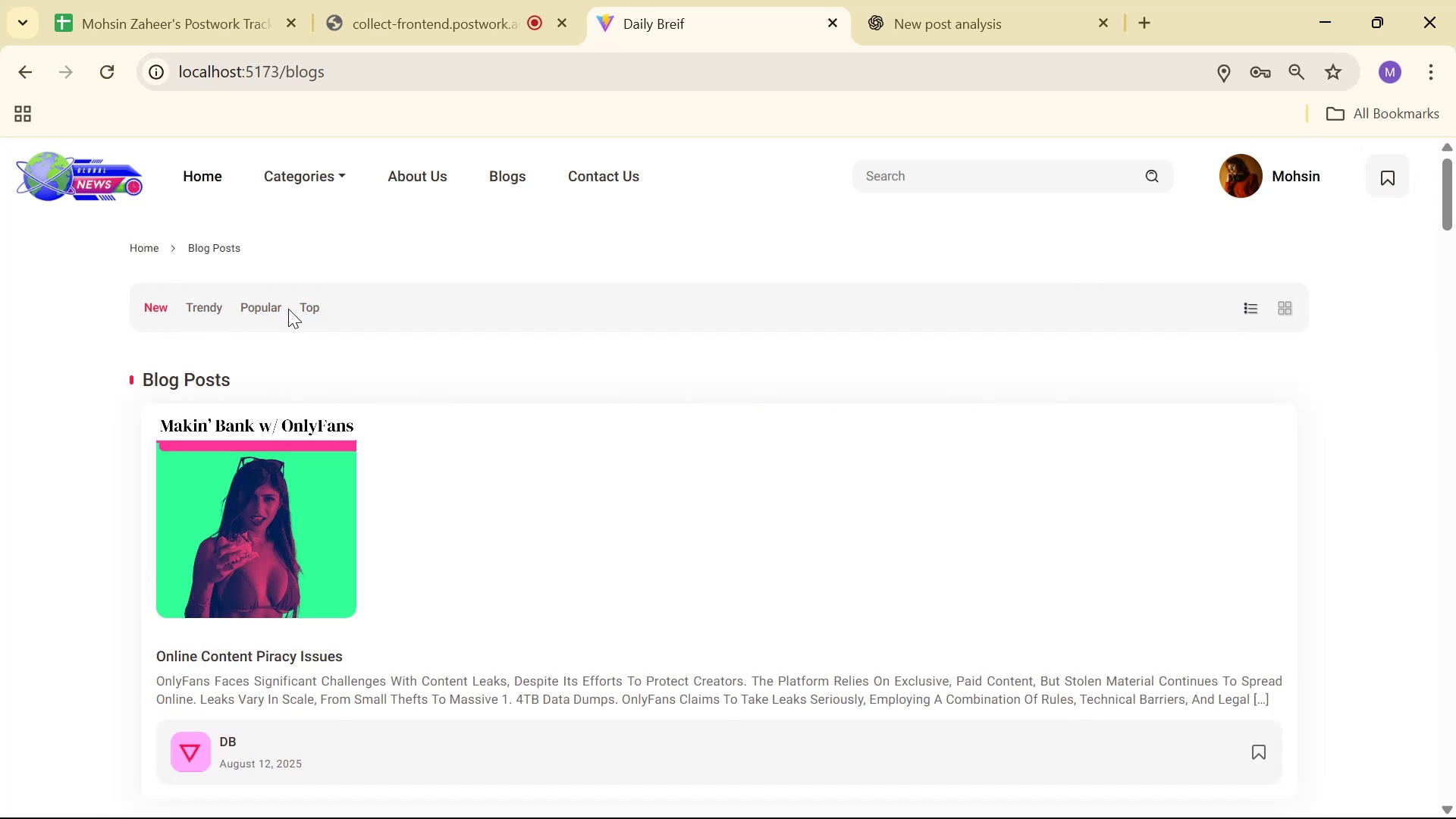 
left_click([304, 300])
 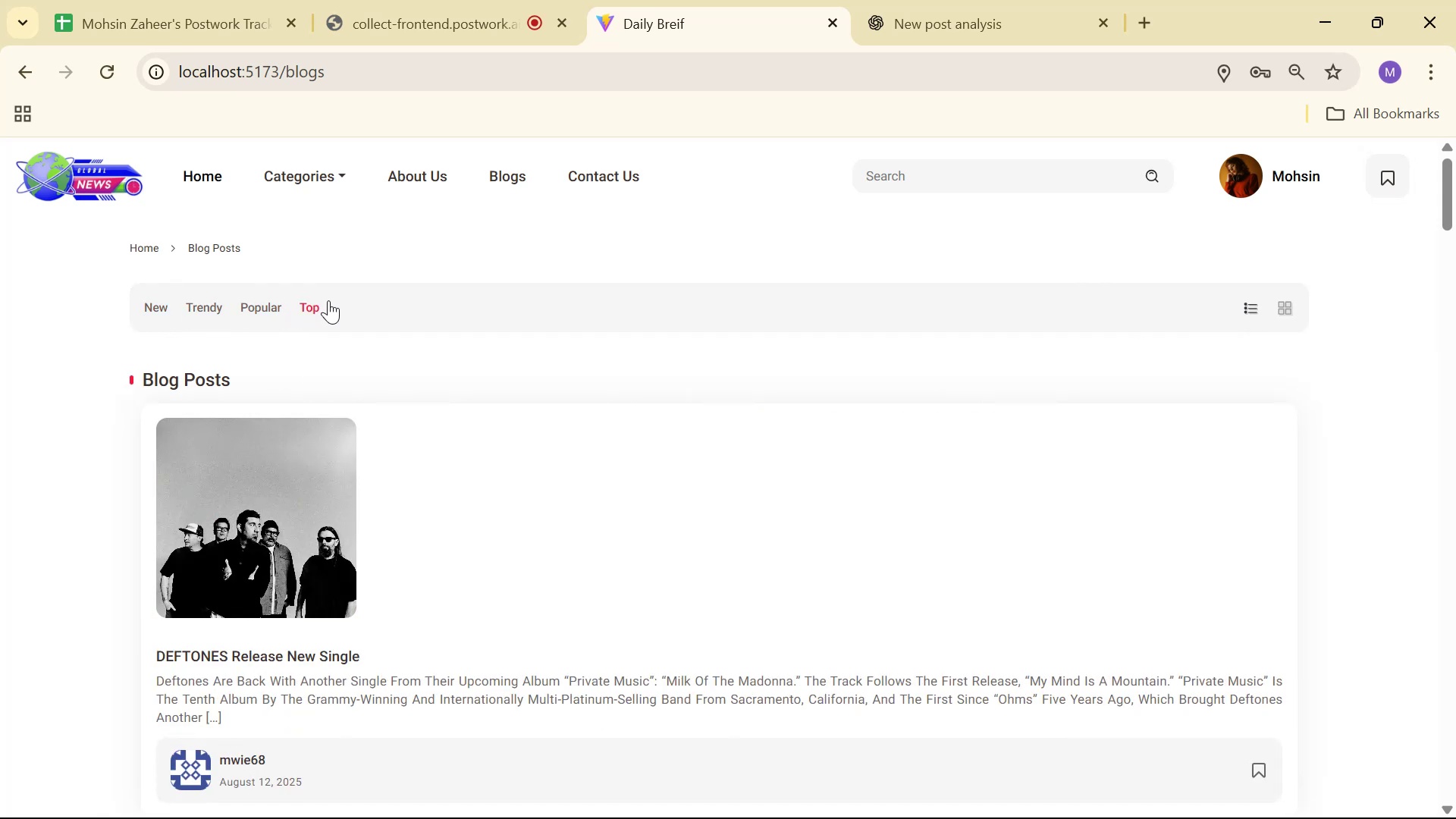 
scroll: coordinate [776, 408], scroll_direction: down, amount: 39.0
 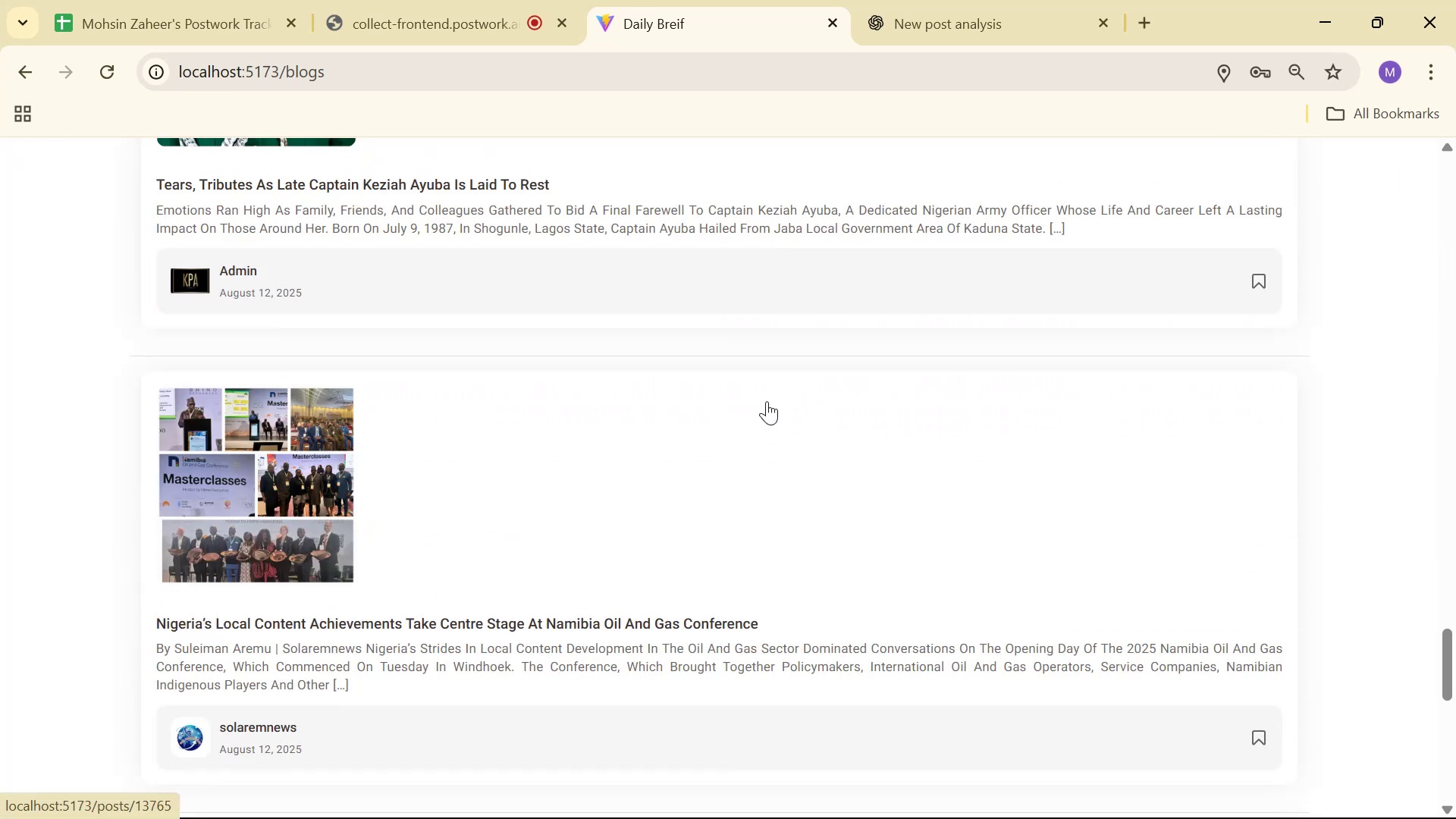 
scroll: coordinate [723, 450], scroll_direction: up, amount: 43.0
 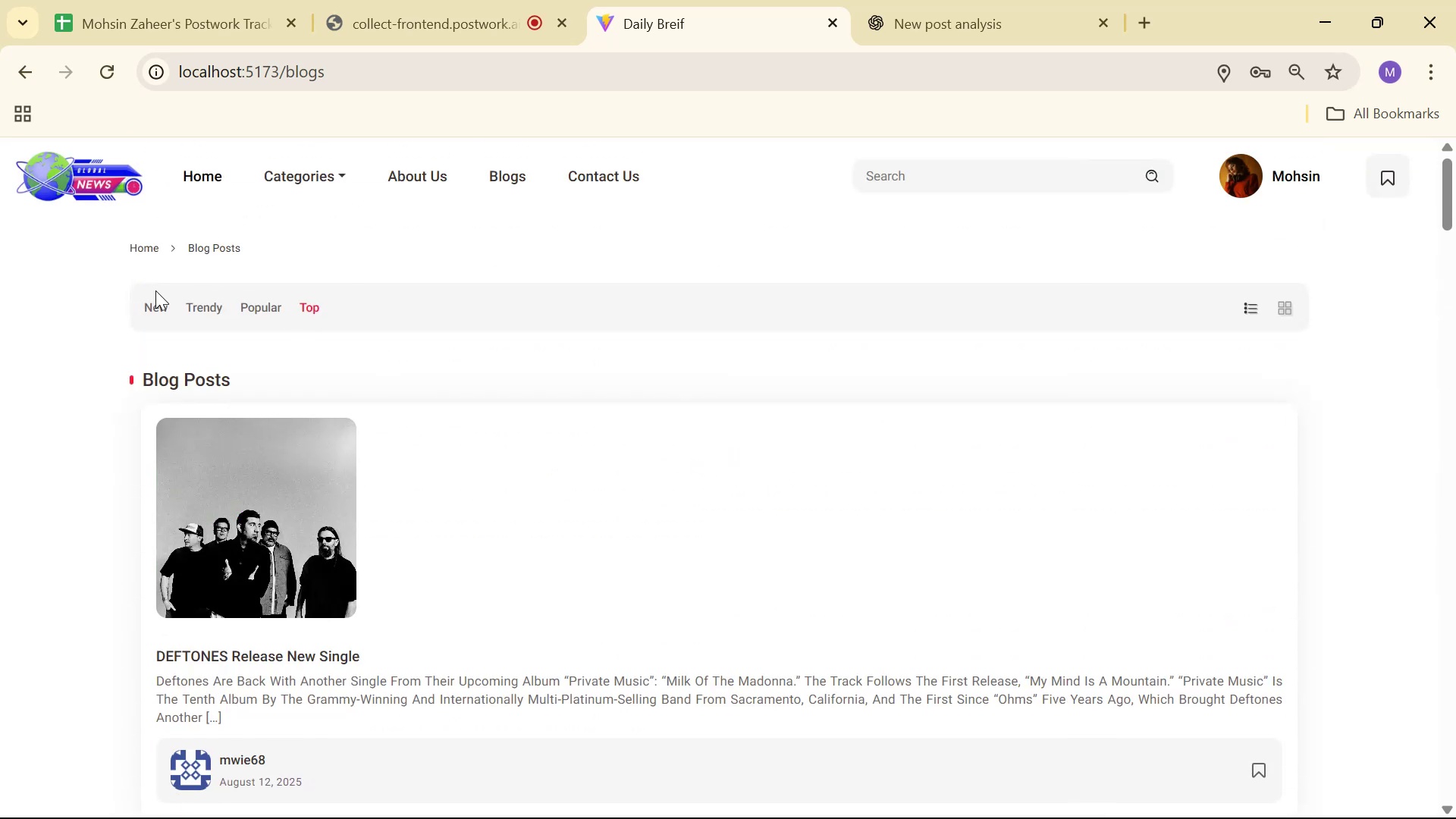 
left_click([158, 303])
 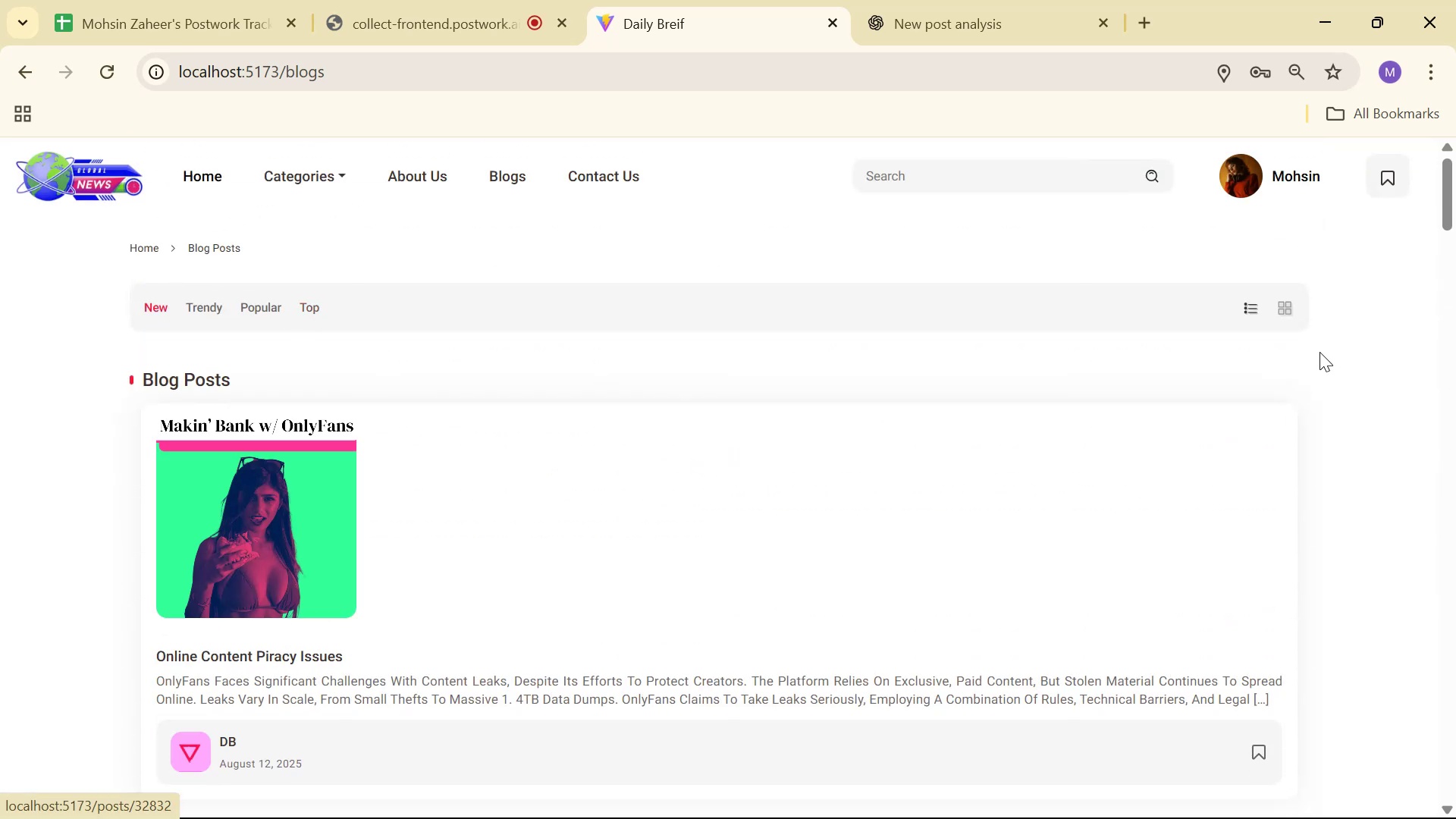 
left_click([1289, 307])
 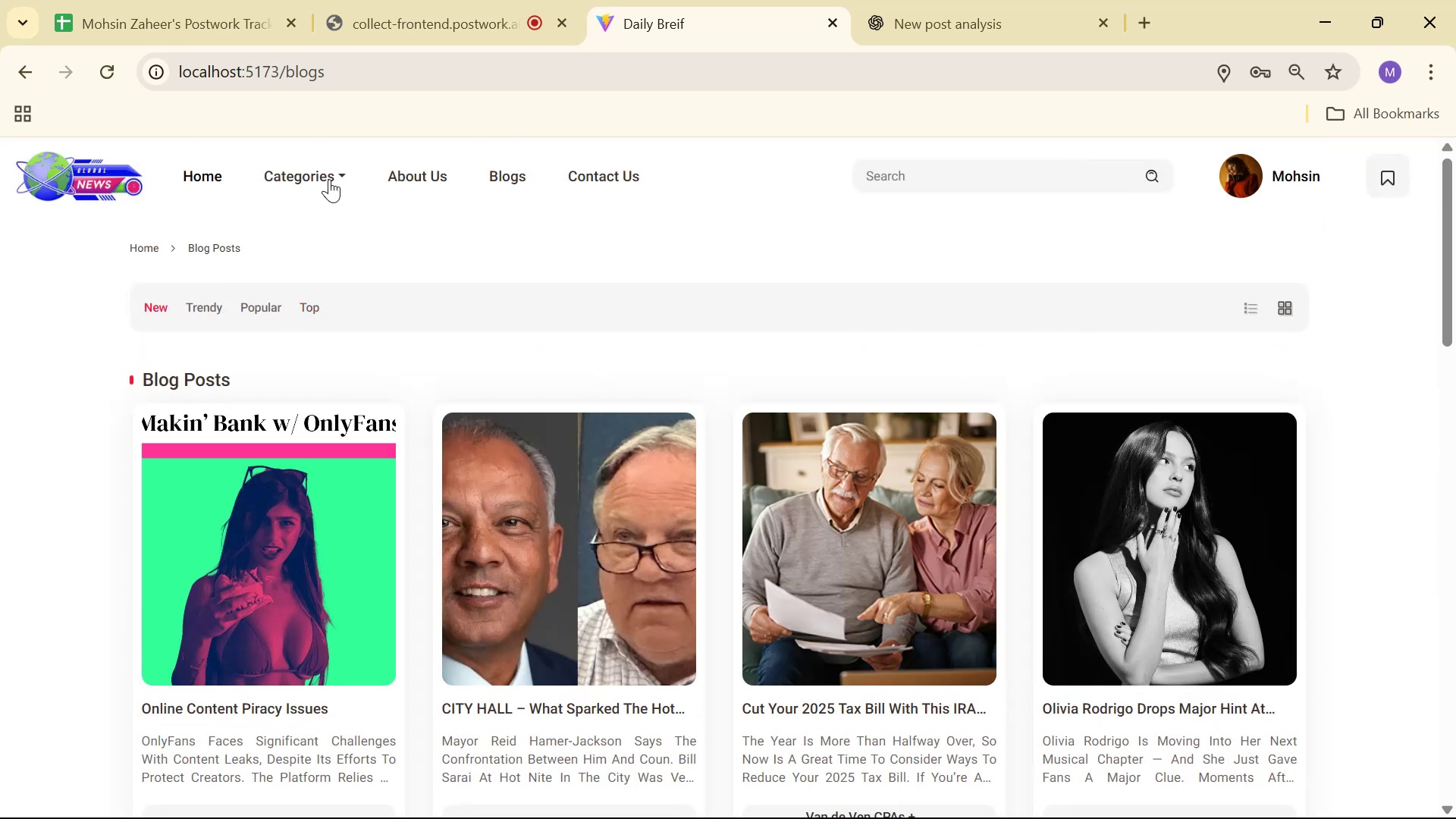 
left_click([211, 174])
 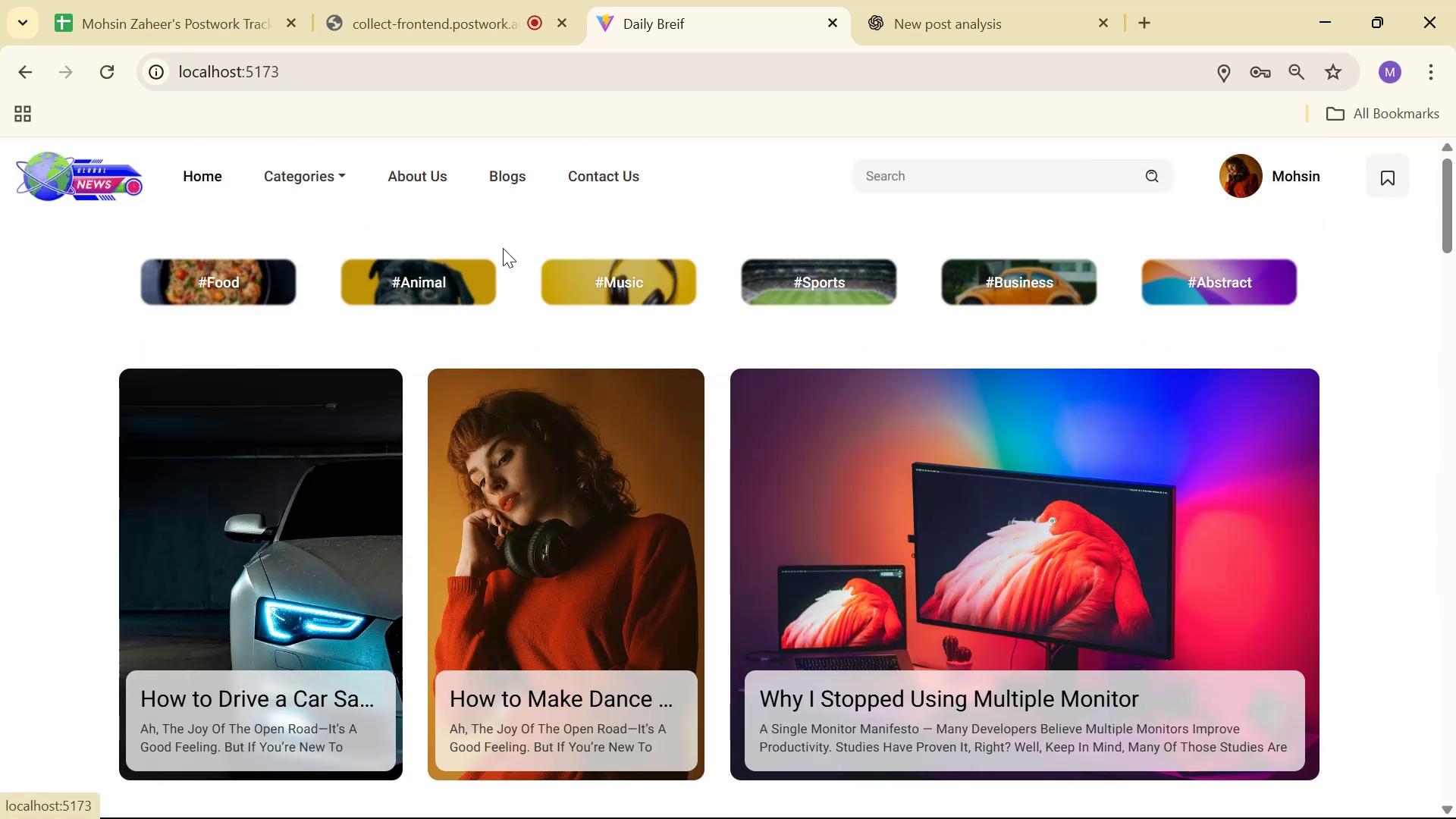 
scroll: coordinate [911, 213], scroll_direction: up, amount: 8.0
 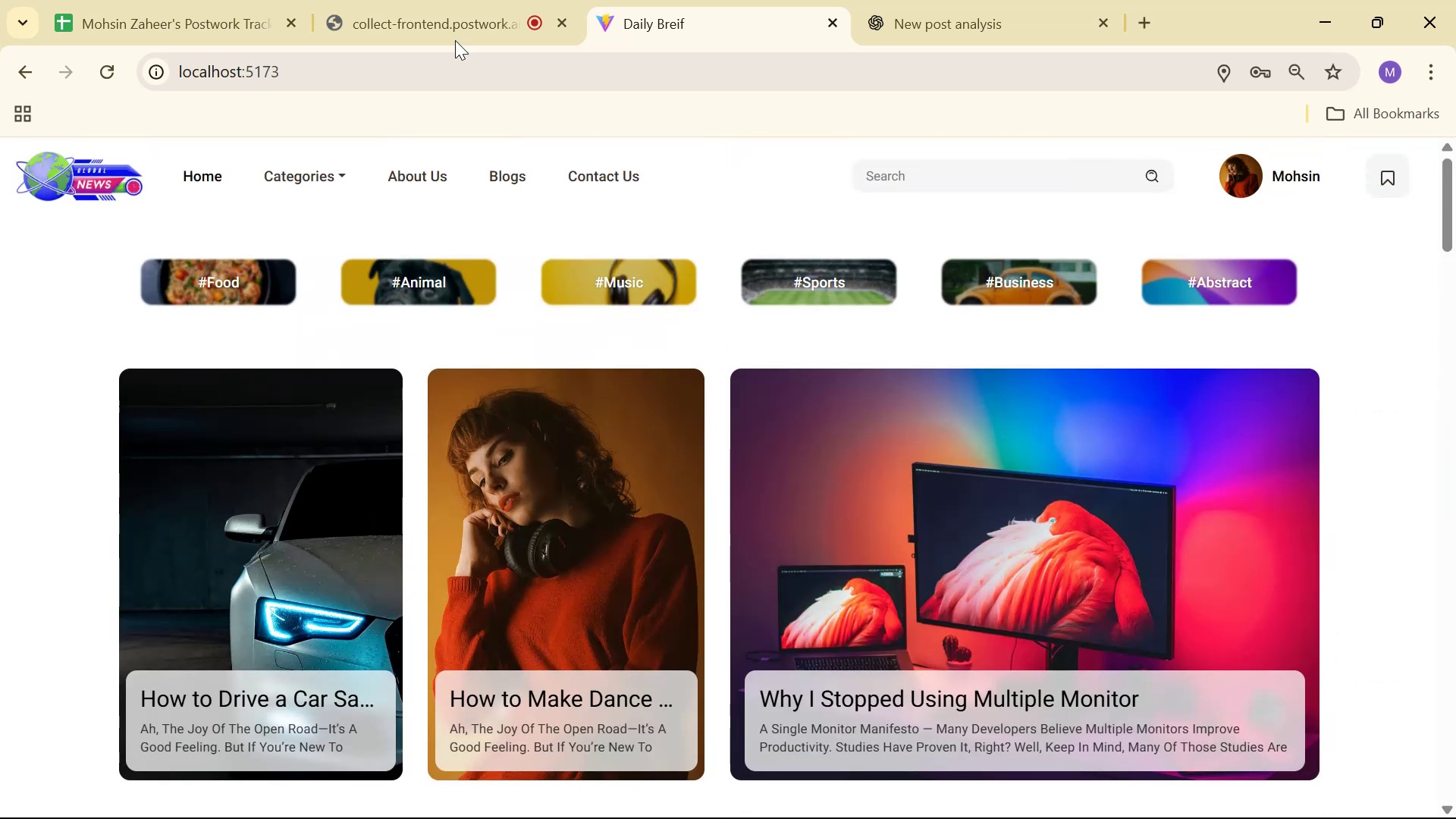 
left_click([455, 10])
 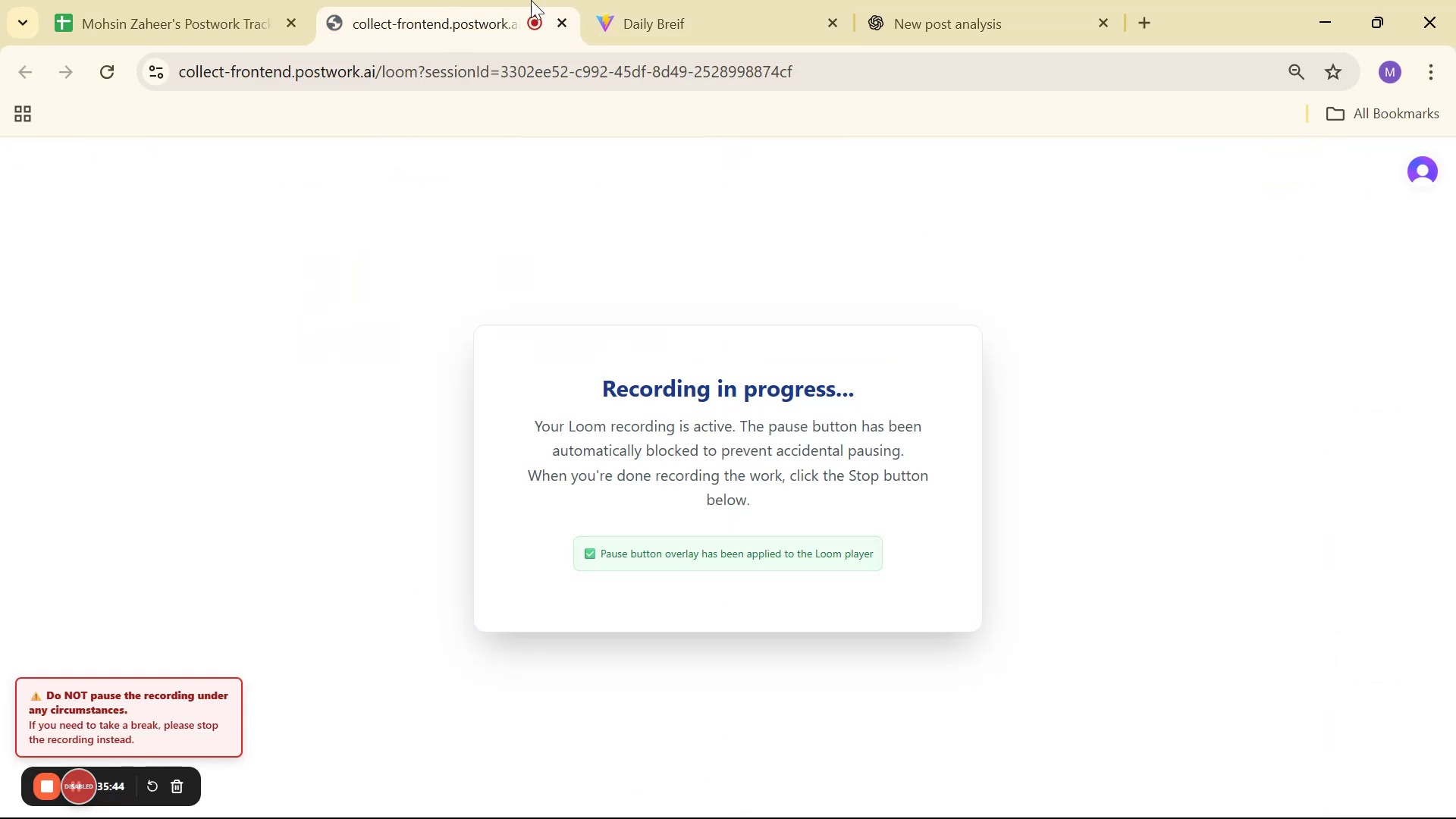 
double_click([717, 0])
 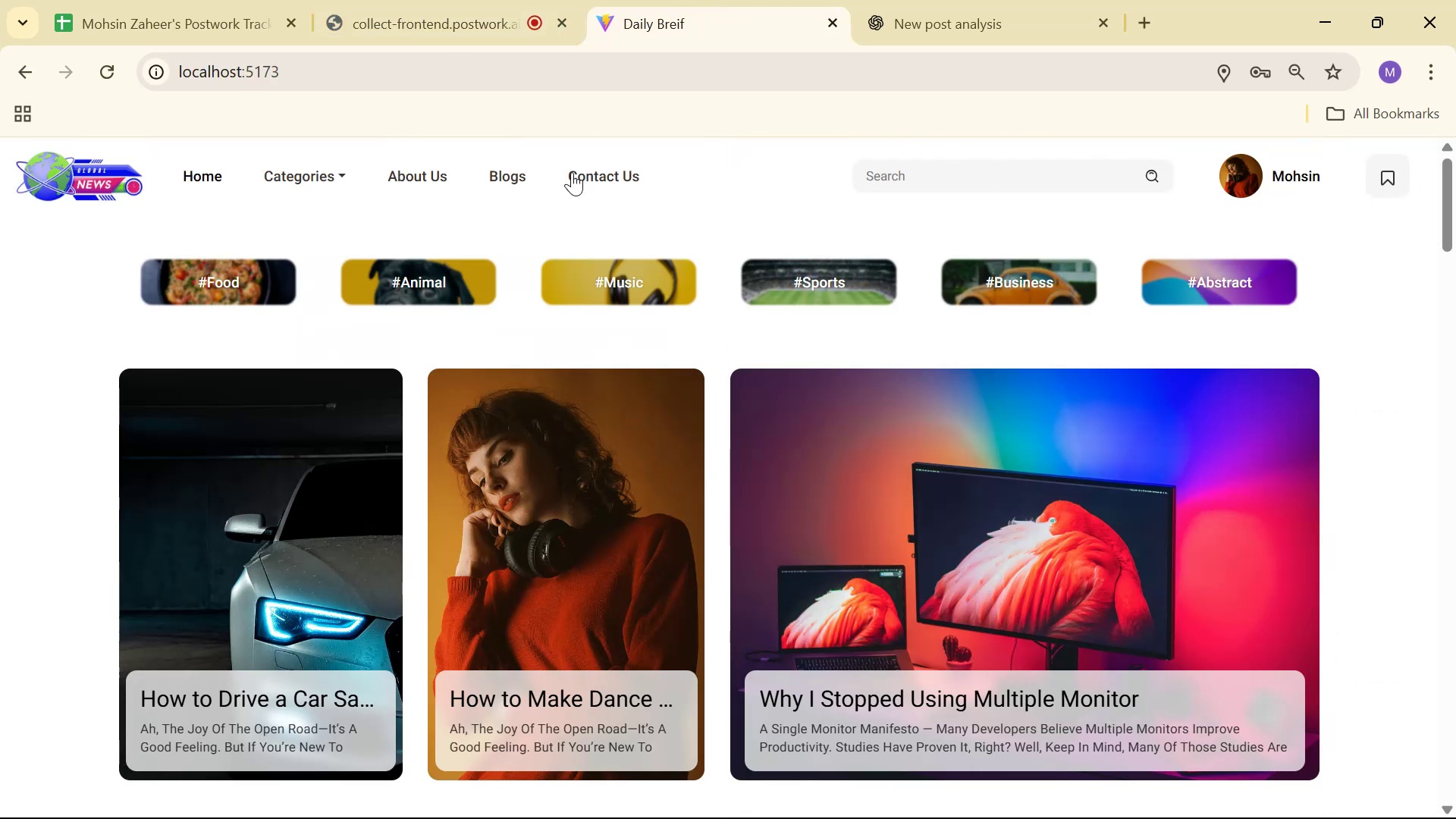 
left_click([527, 178])
 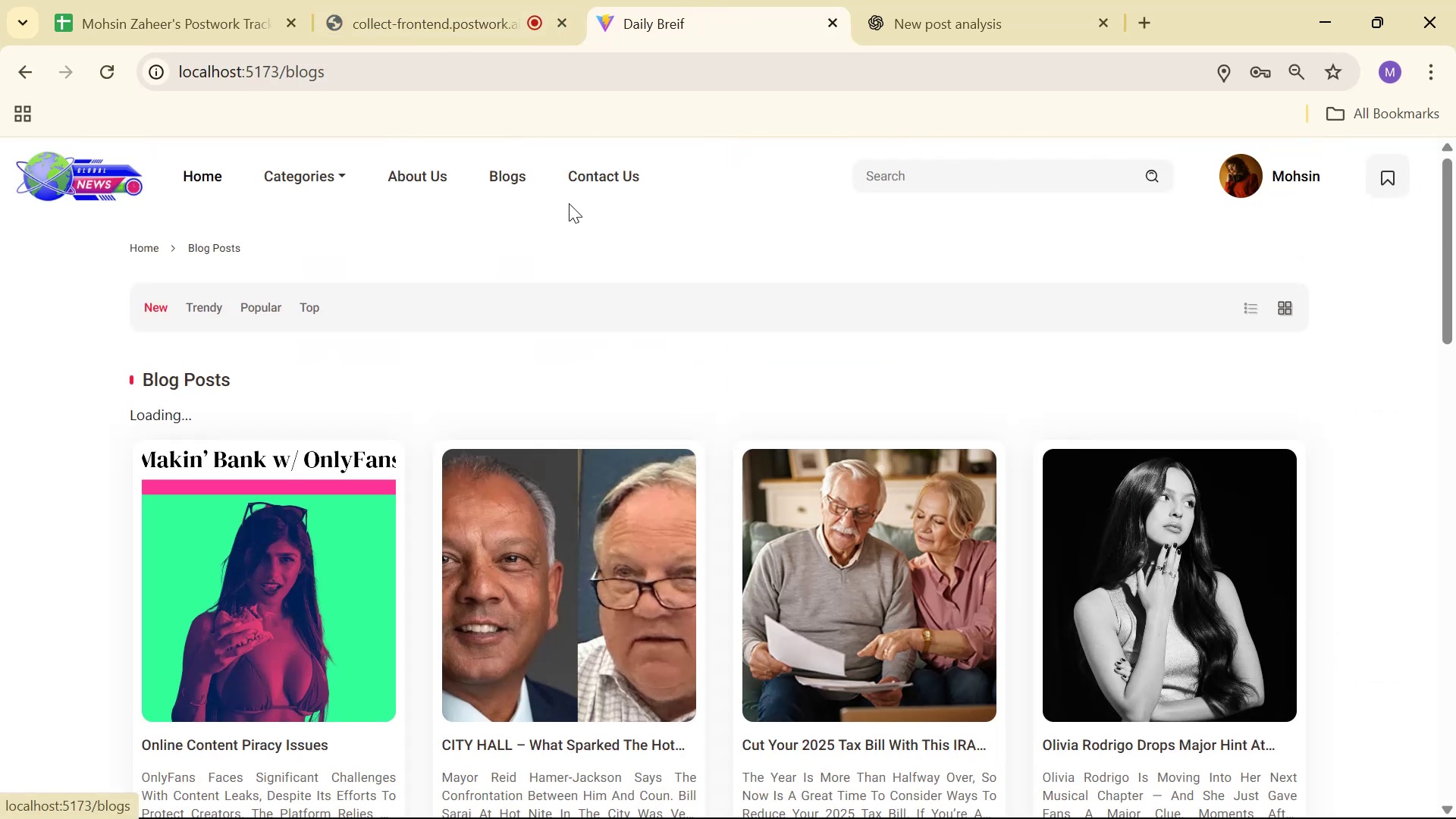 
scroll: coordinate [836, 327], scroll_direction: down, amount: 3.0
 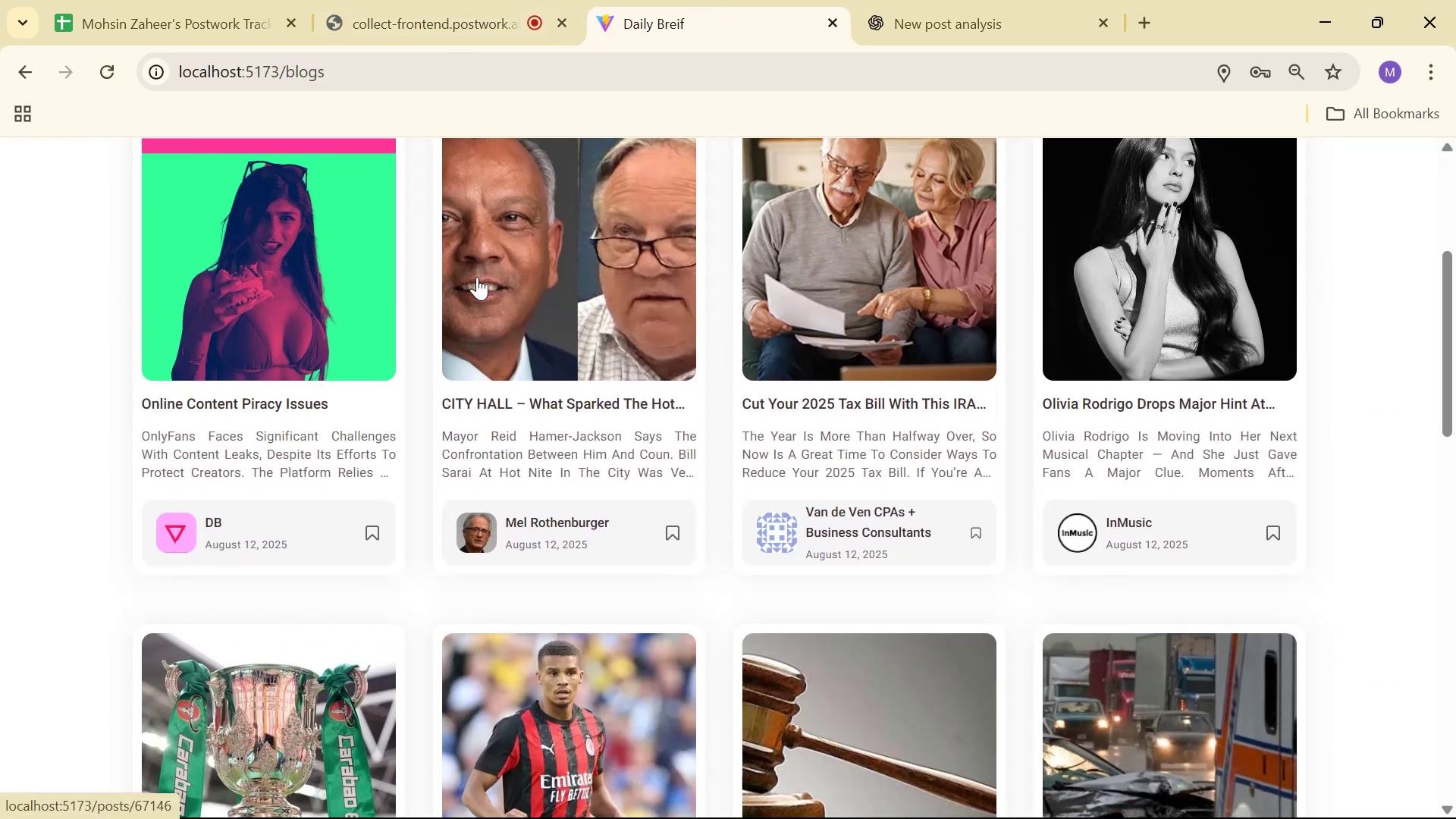 
left_click([394, 274])
 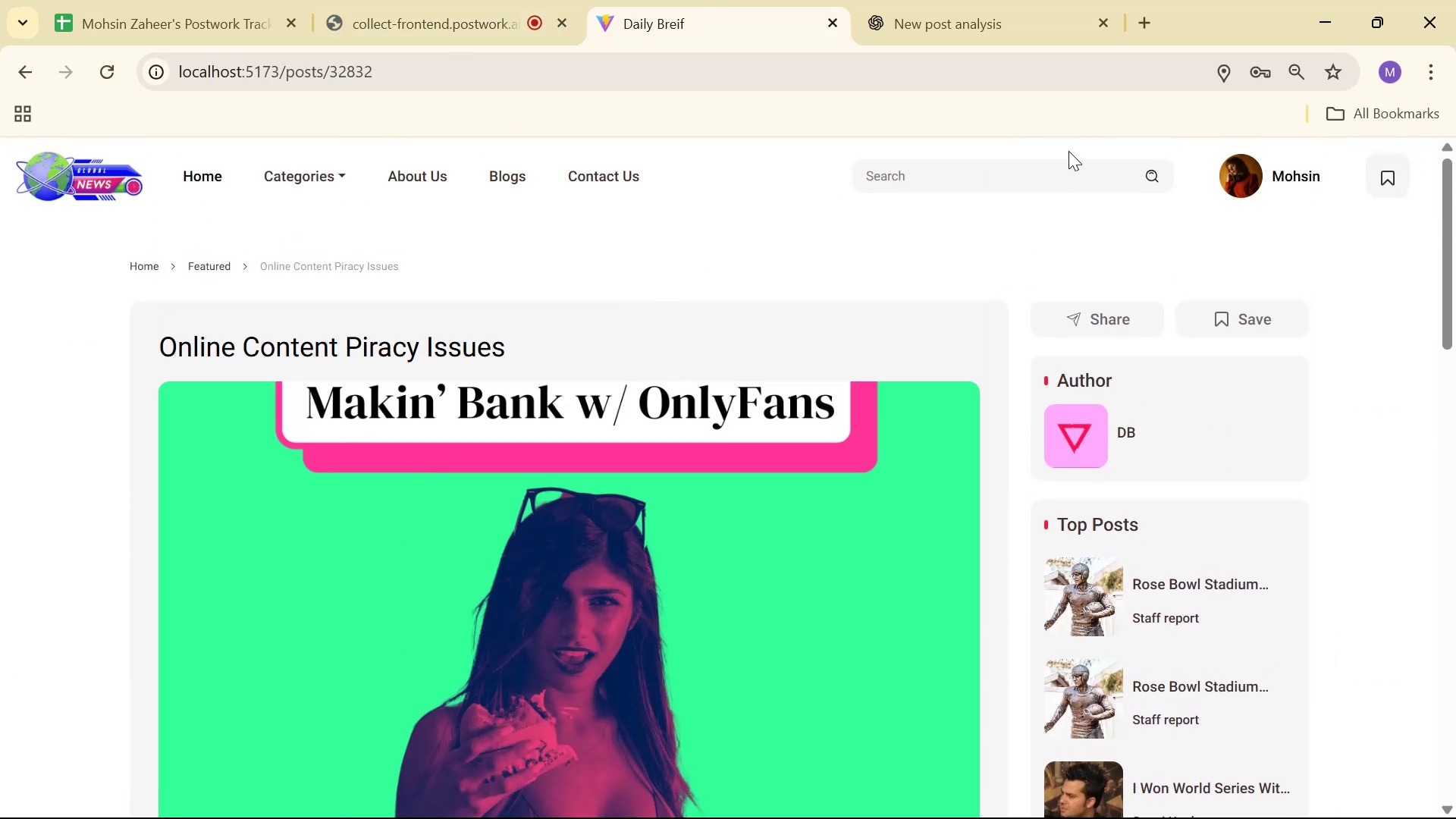 
scroll: coordinate [1086, 164], scroll_direction: down, amount: 10.0
 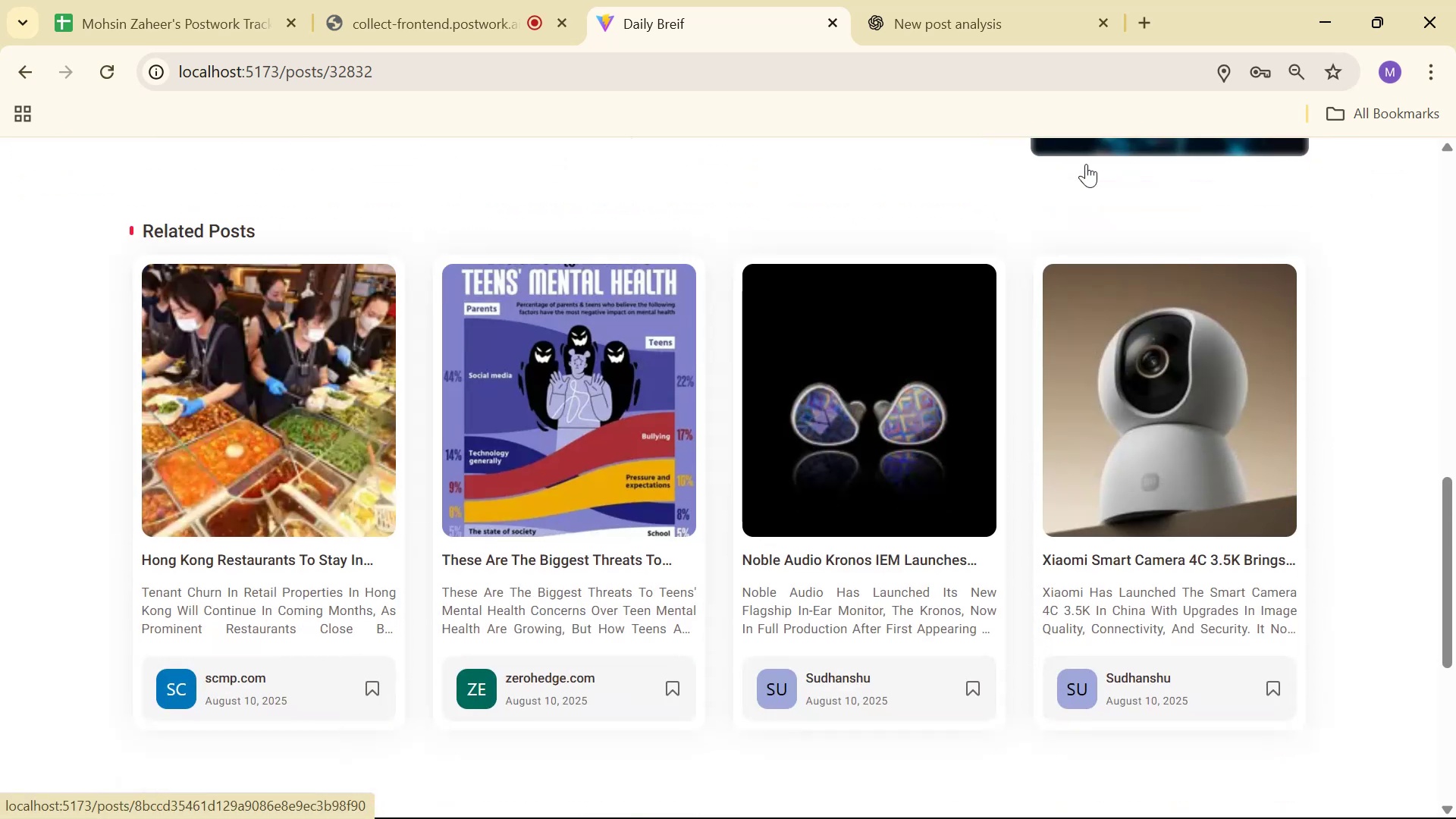 
scroll: coordinate [1076, 169], scroll_direction: up, amount: 1.0
 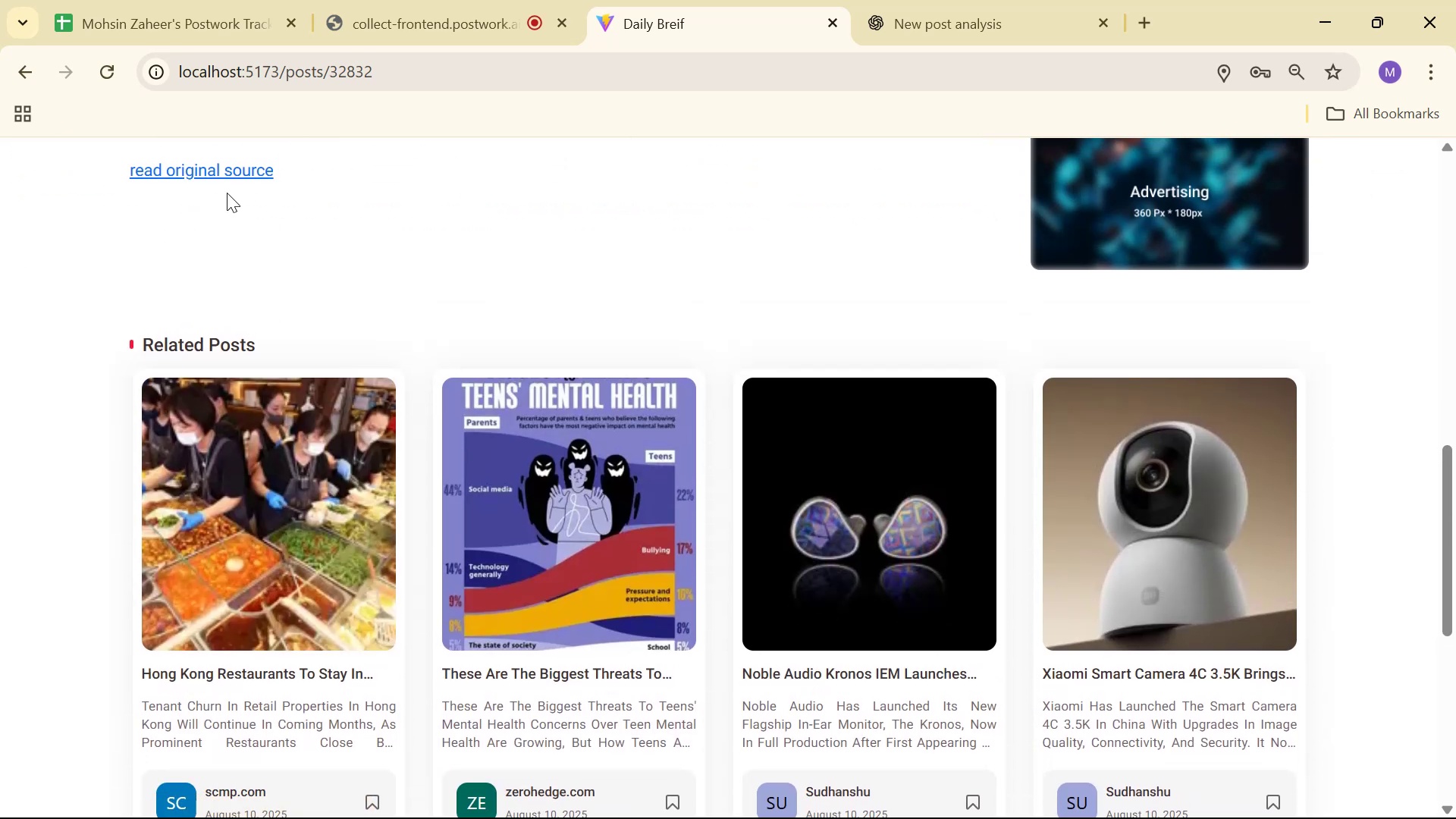 
left_click([231, 175])
 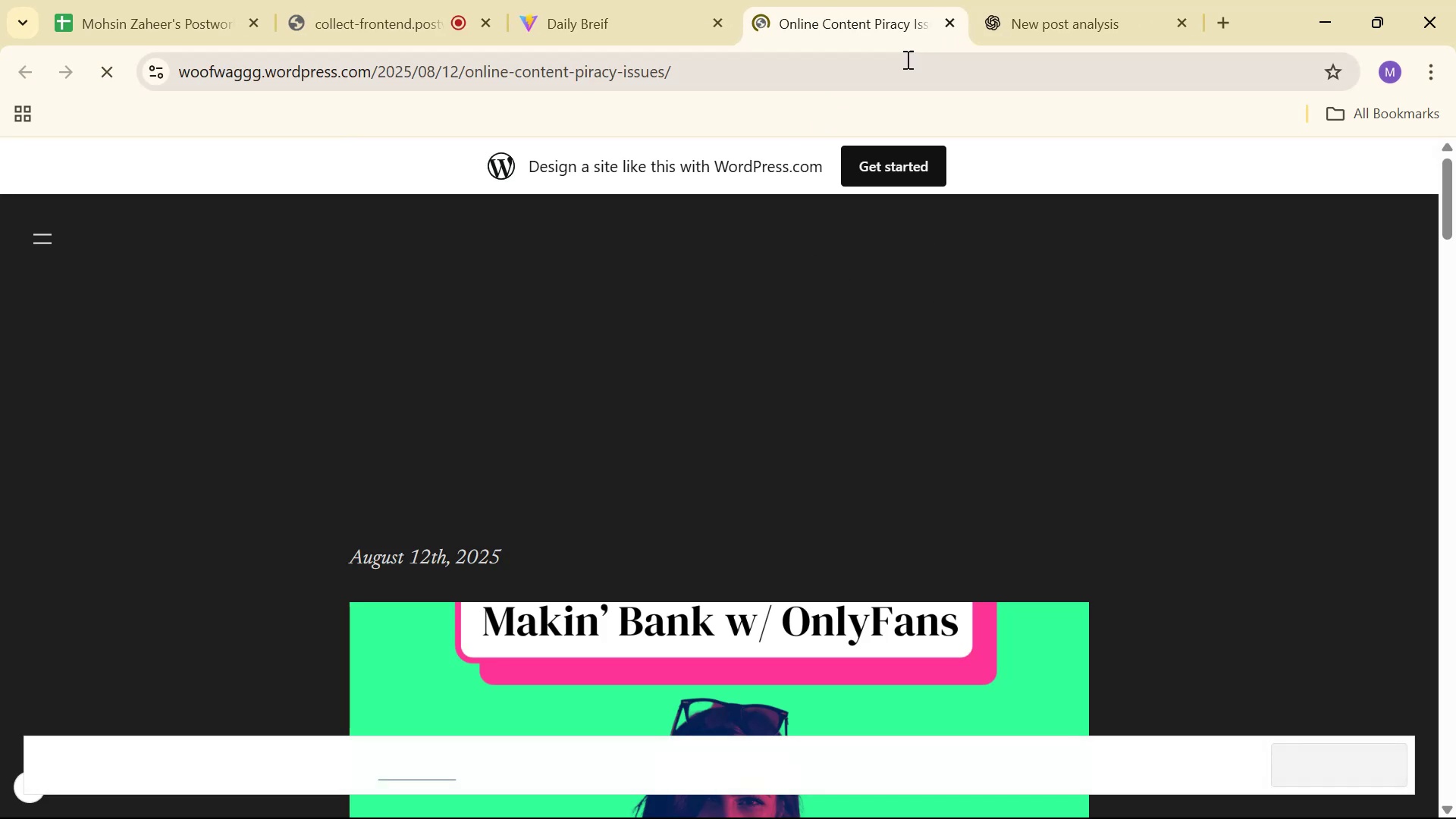 
left_click([950, 21])
 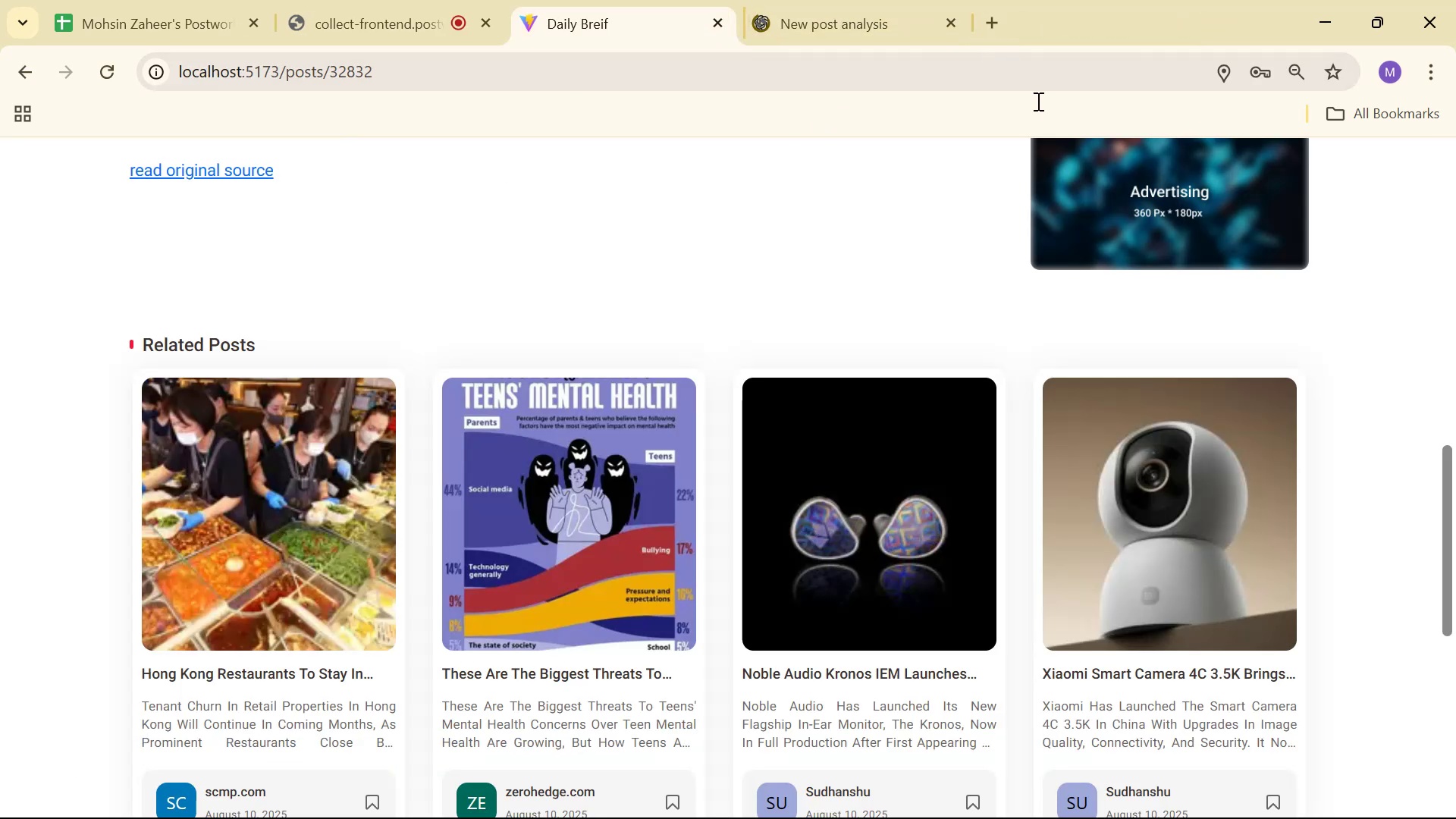 
scroll: coordinate [1345, 247], scroll_direction: up, amount: 12.0
 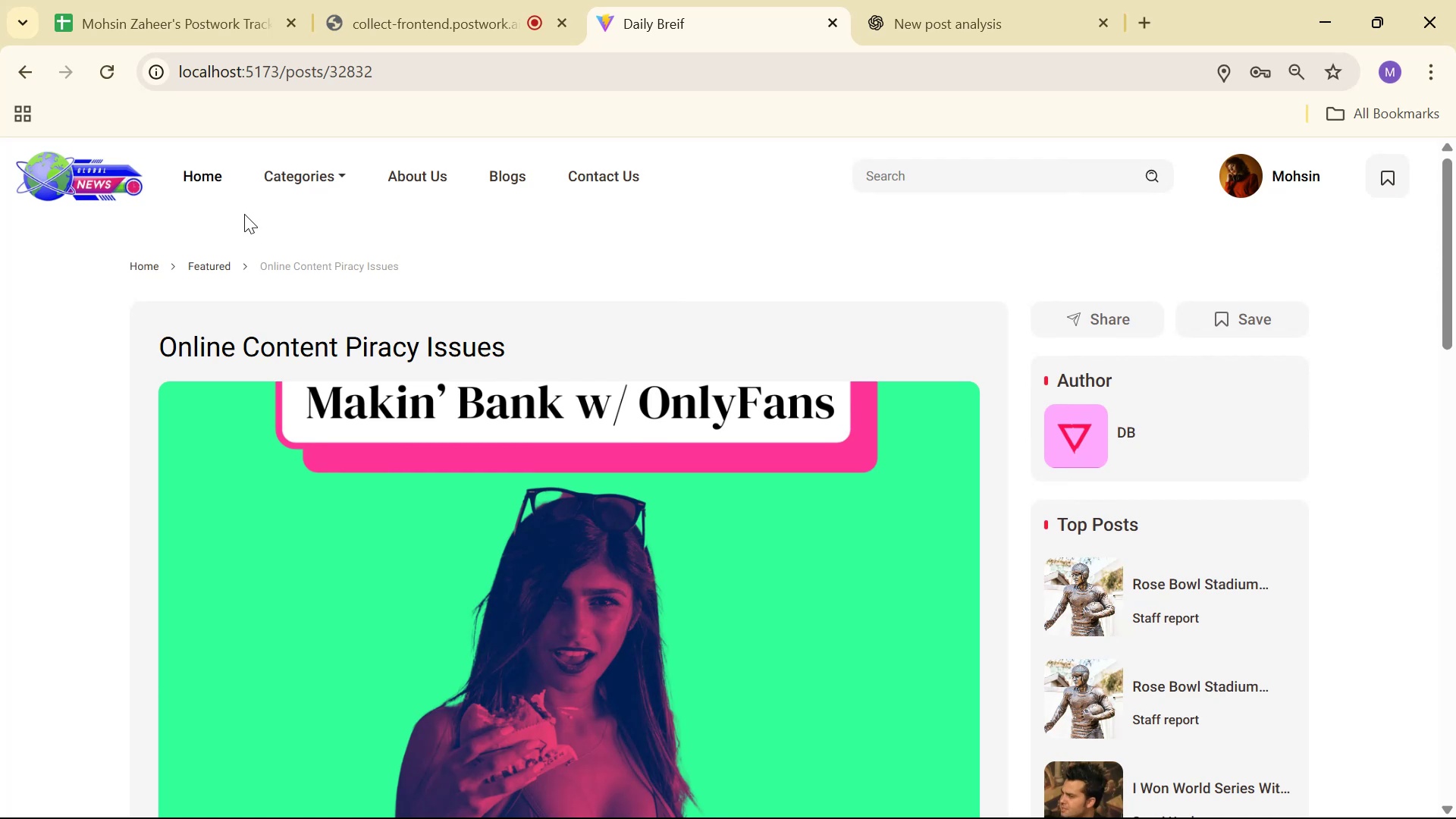 